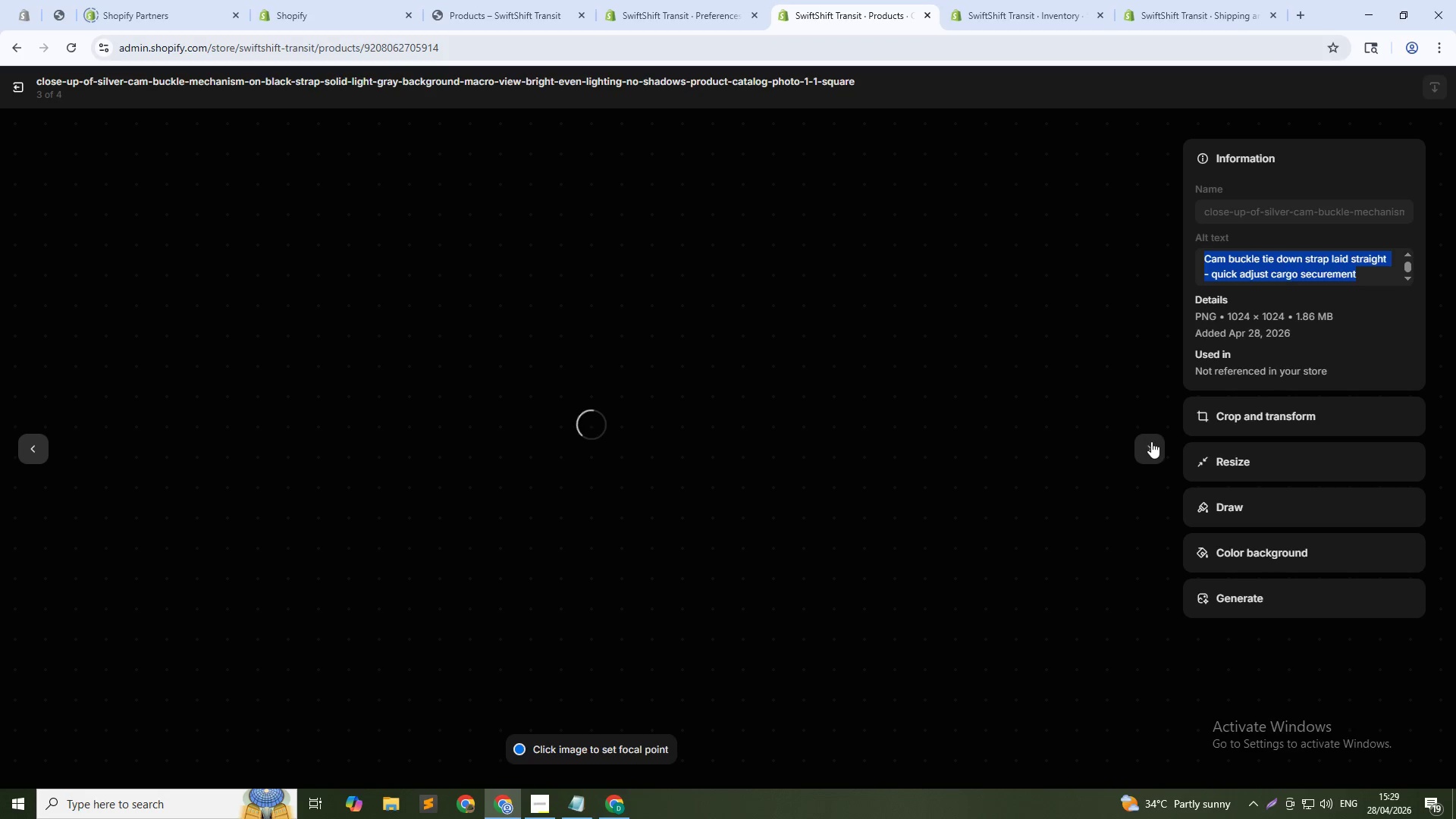 
left_click([1151, 441])
 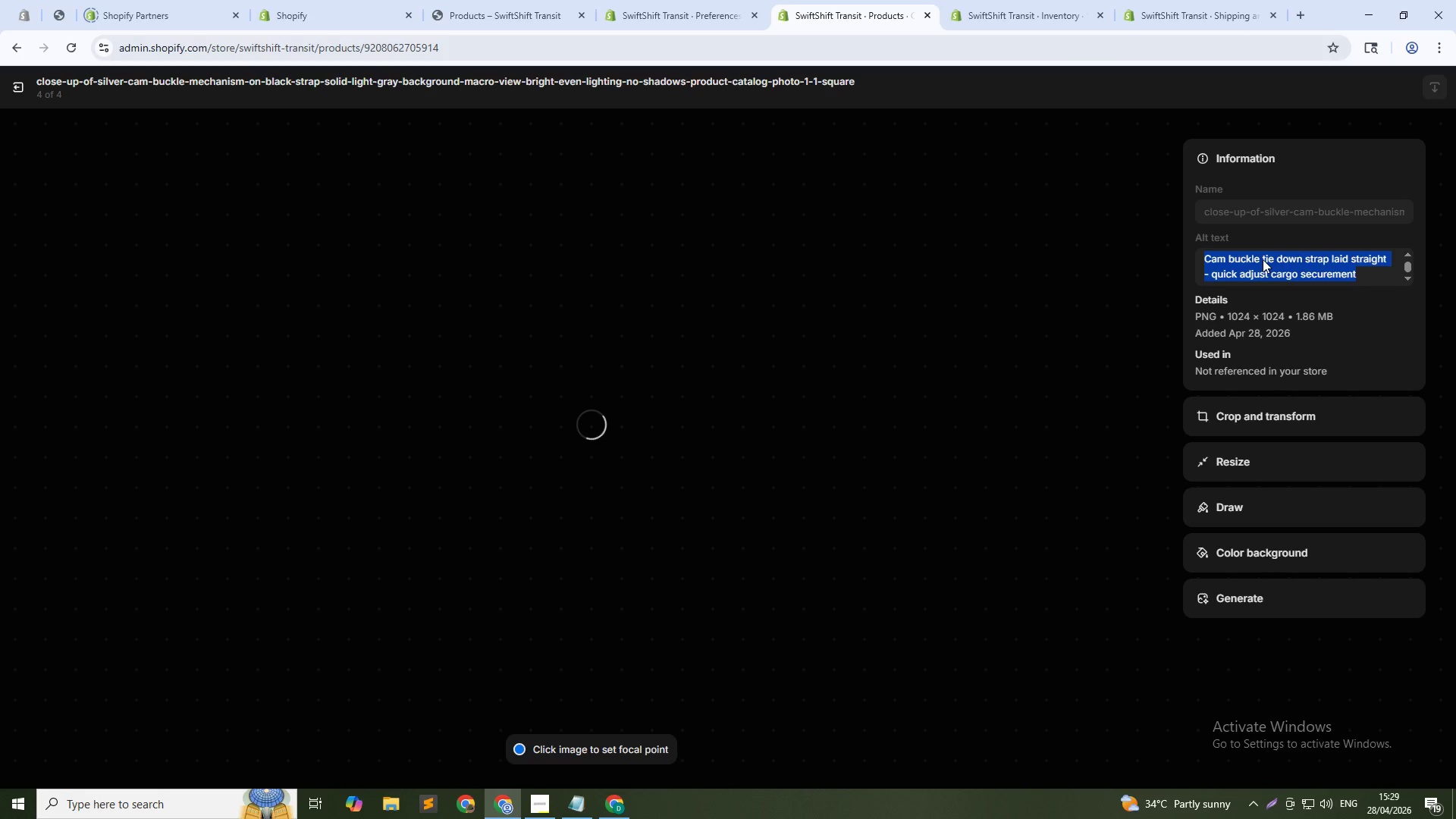 
left_click([1269, 261])
 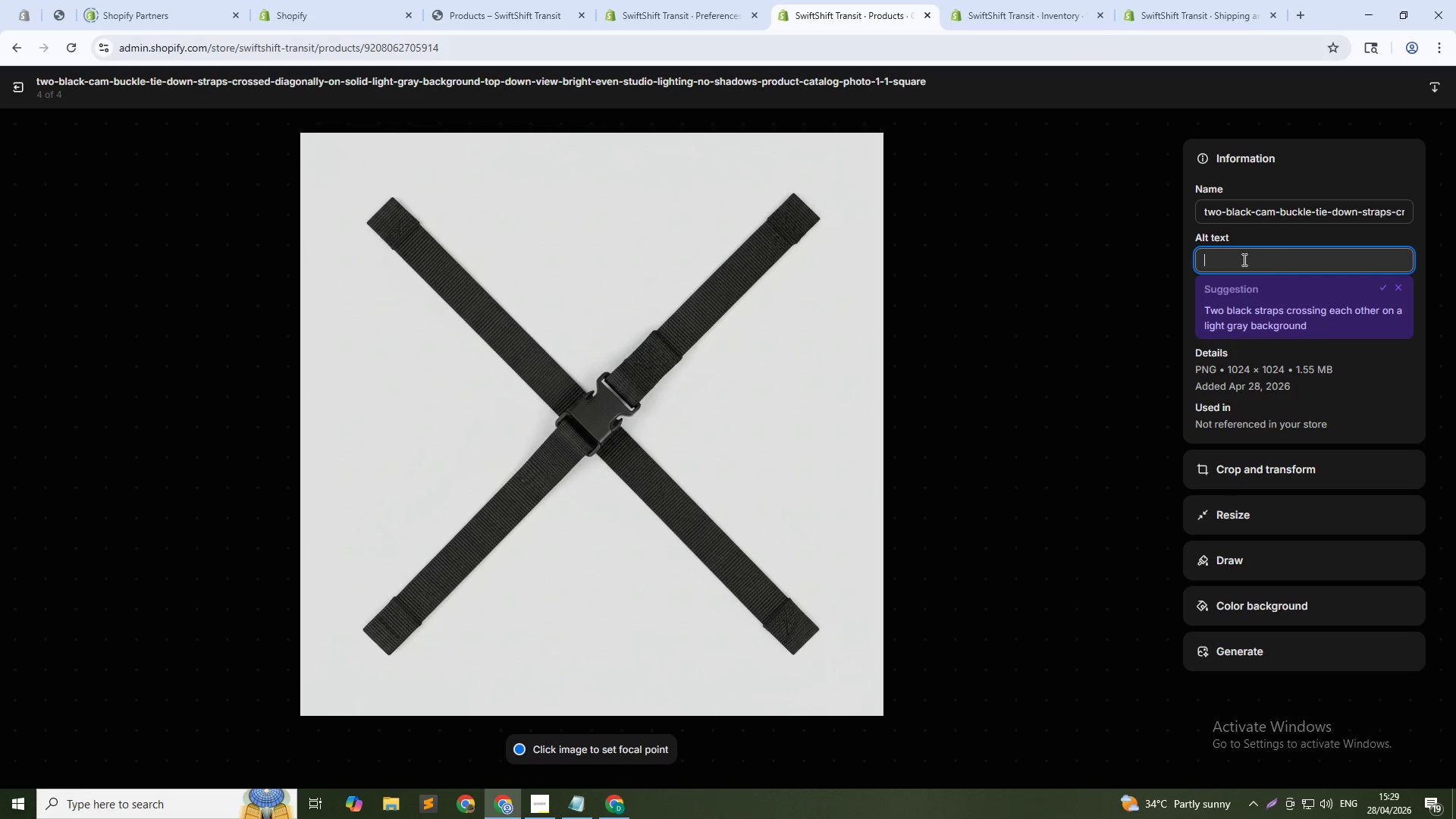 
type(Cam buckle mechanism close-up - tie down strap hardware)
 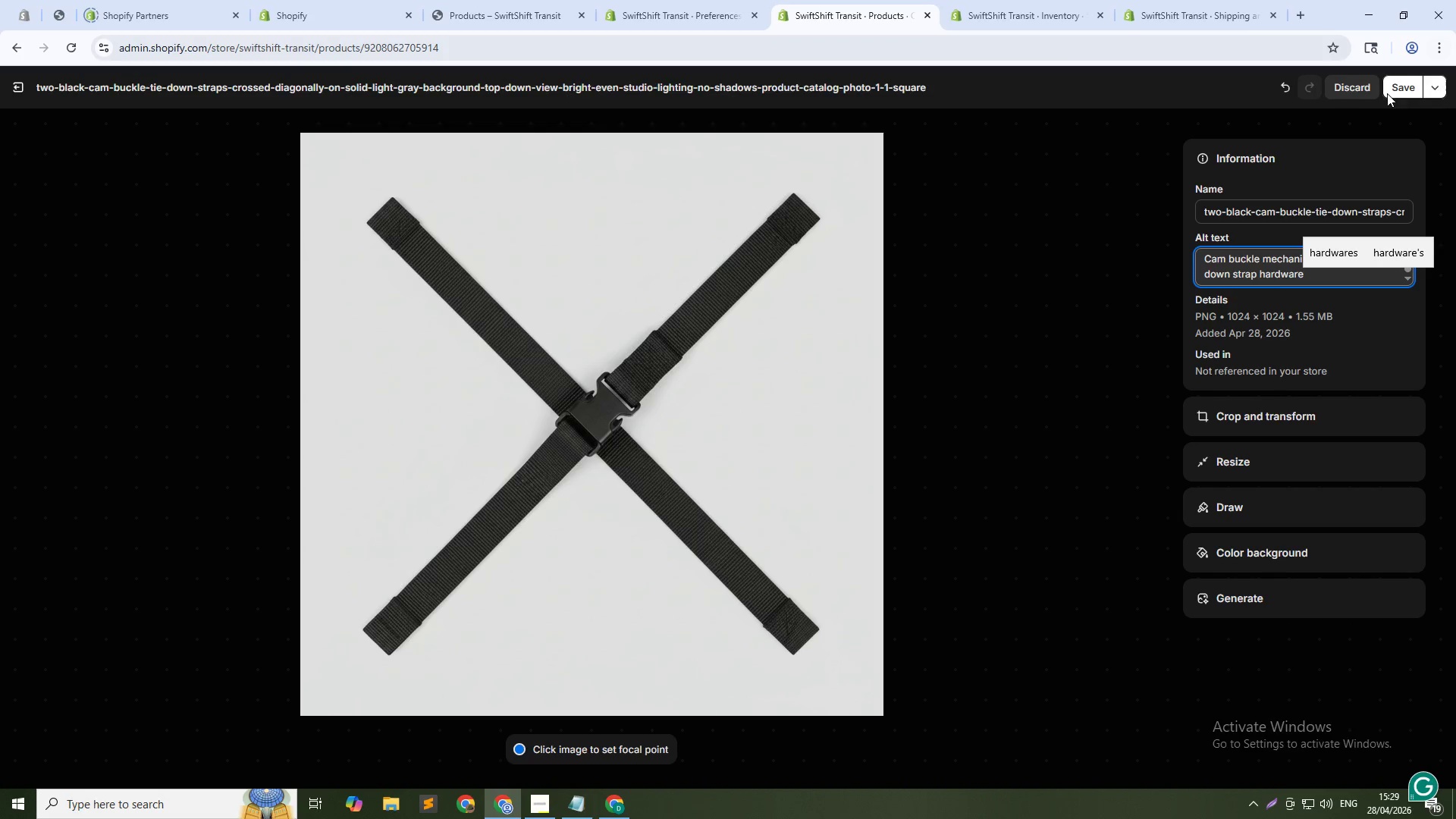 
left_click([1409, 89])
 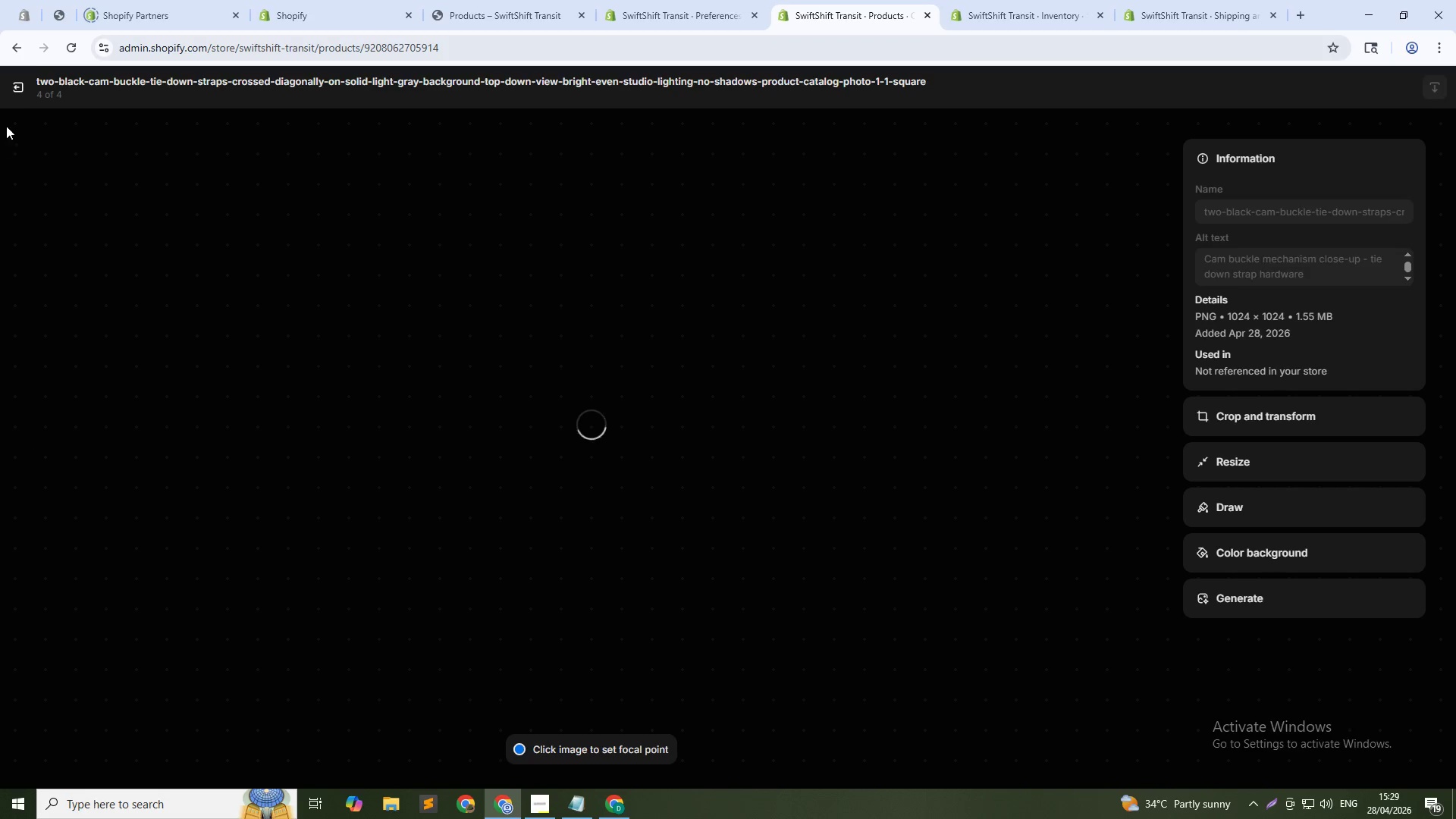 
left_click([11, 80])
 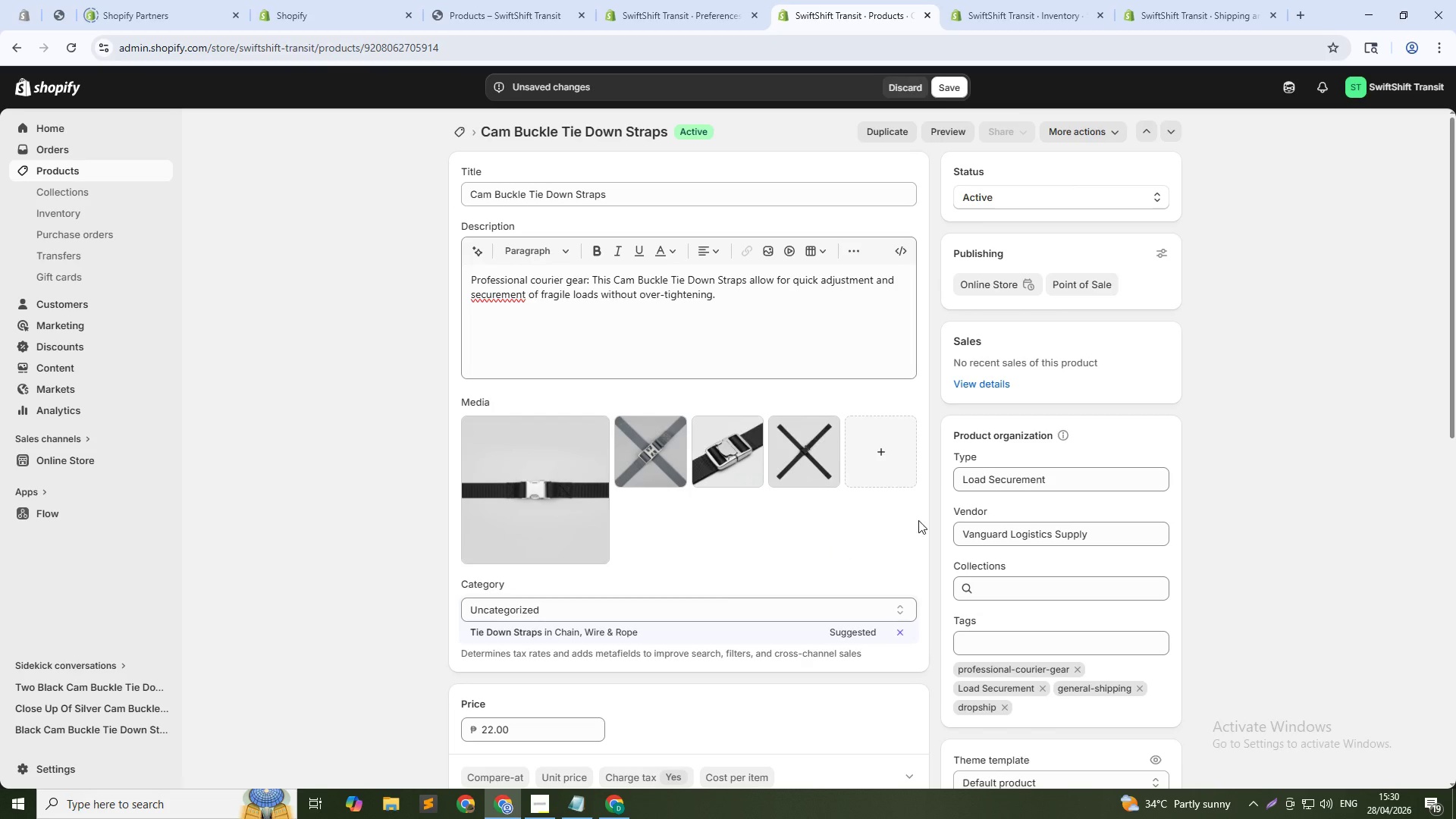 
left_click([880, 469])
 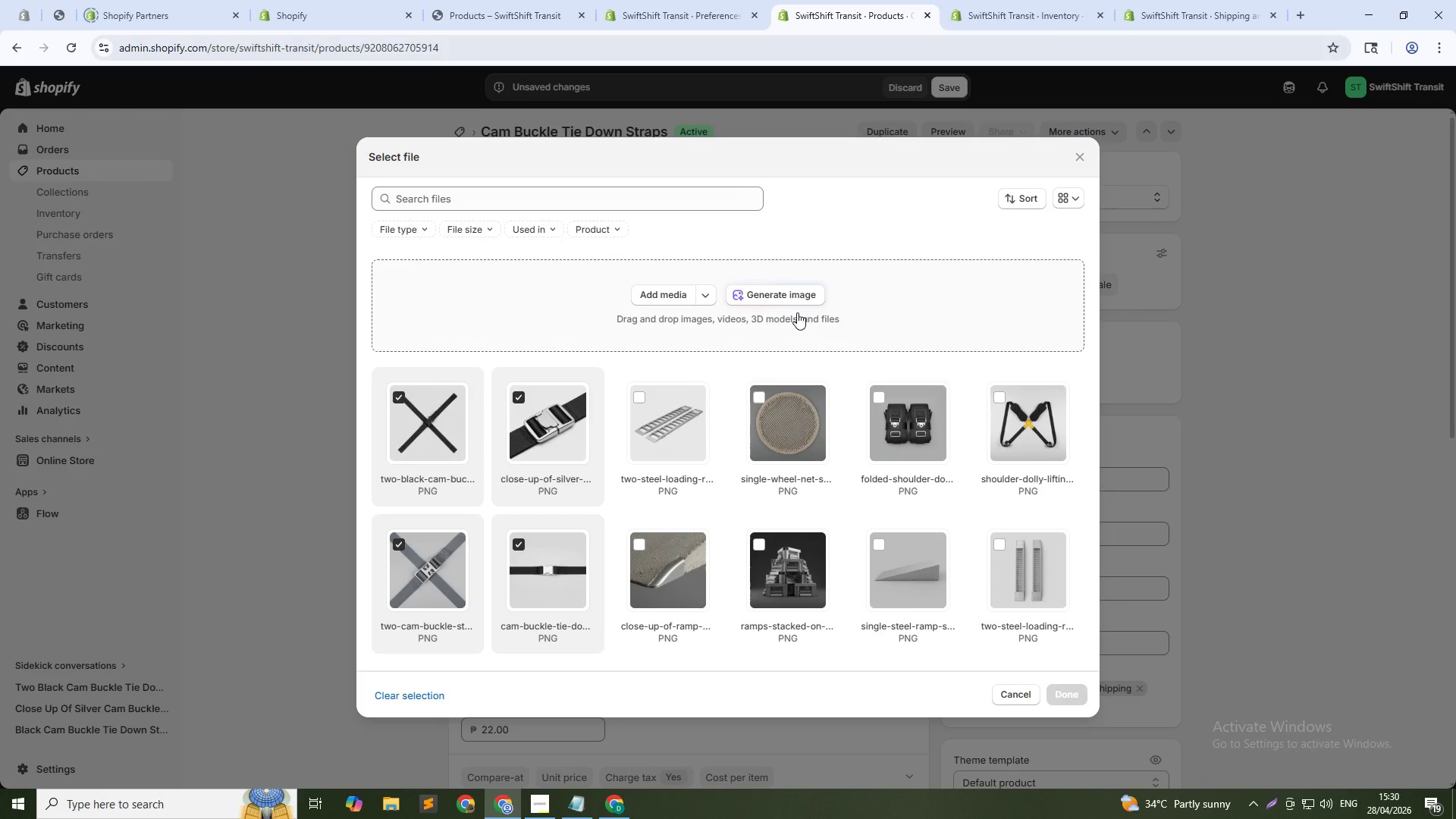 
left_click([798, 288])
 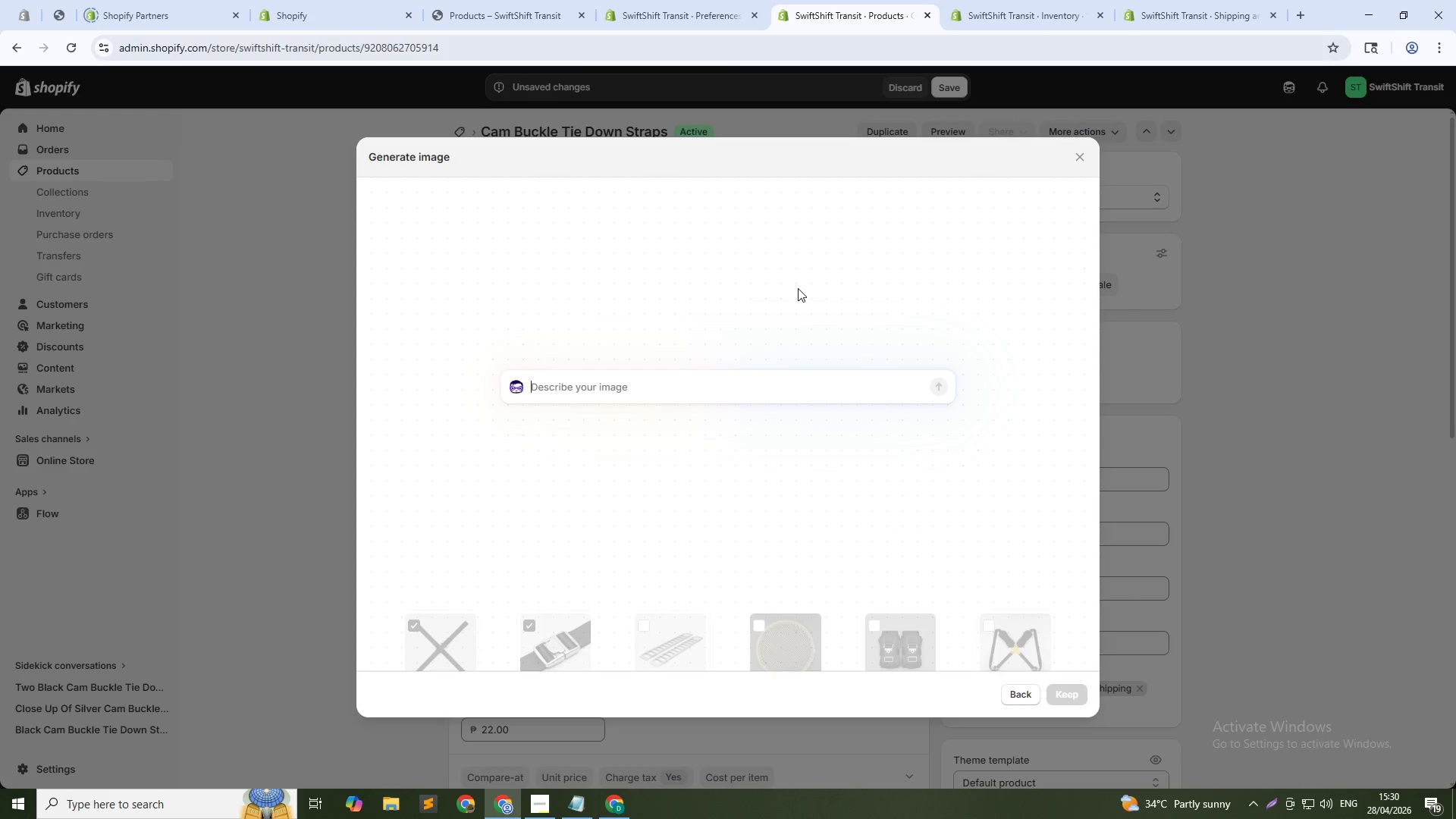 
key(Control+V)
 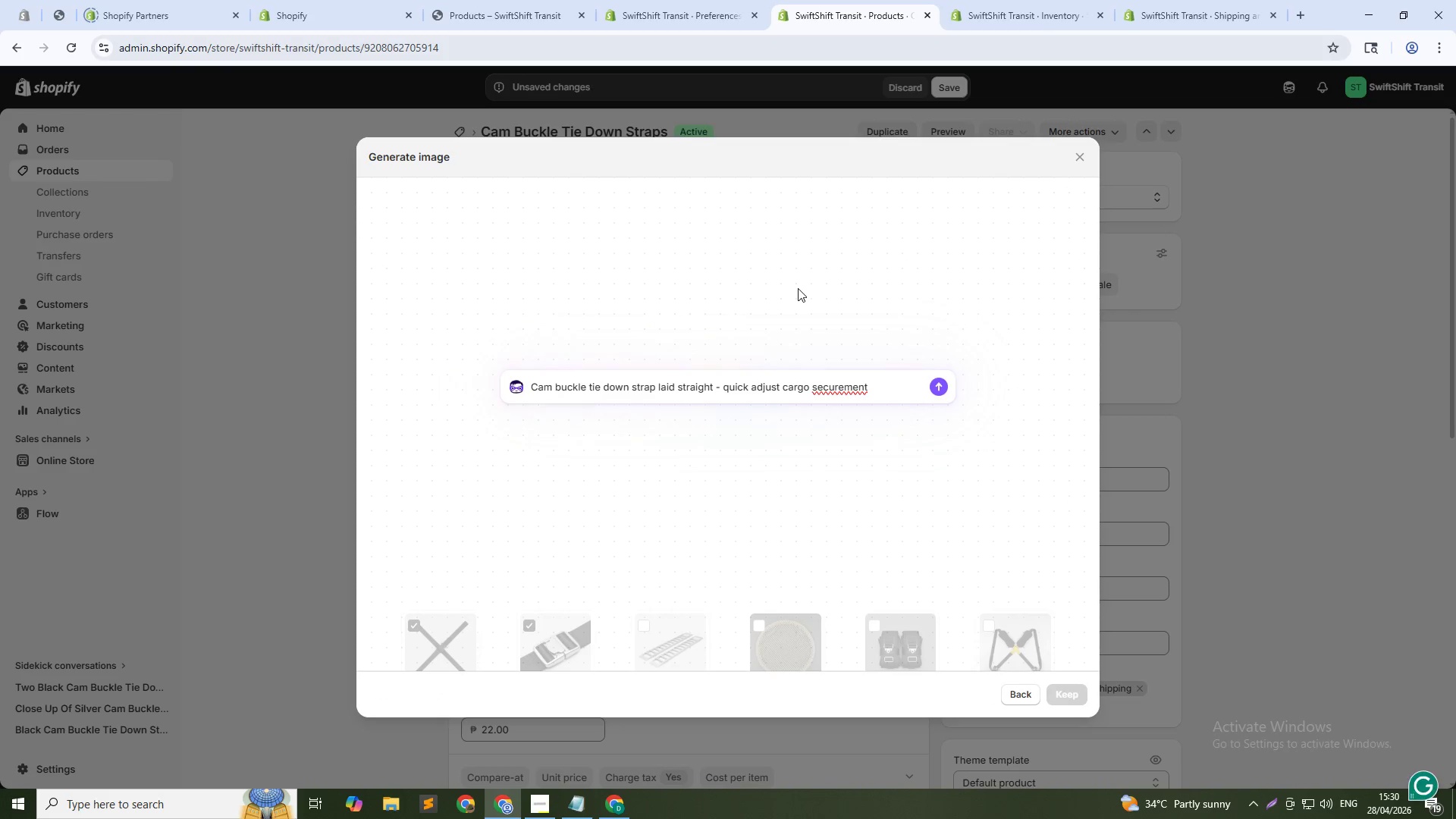 
key(Comma)
 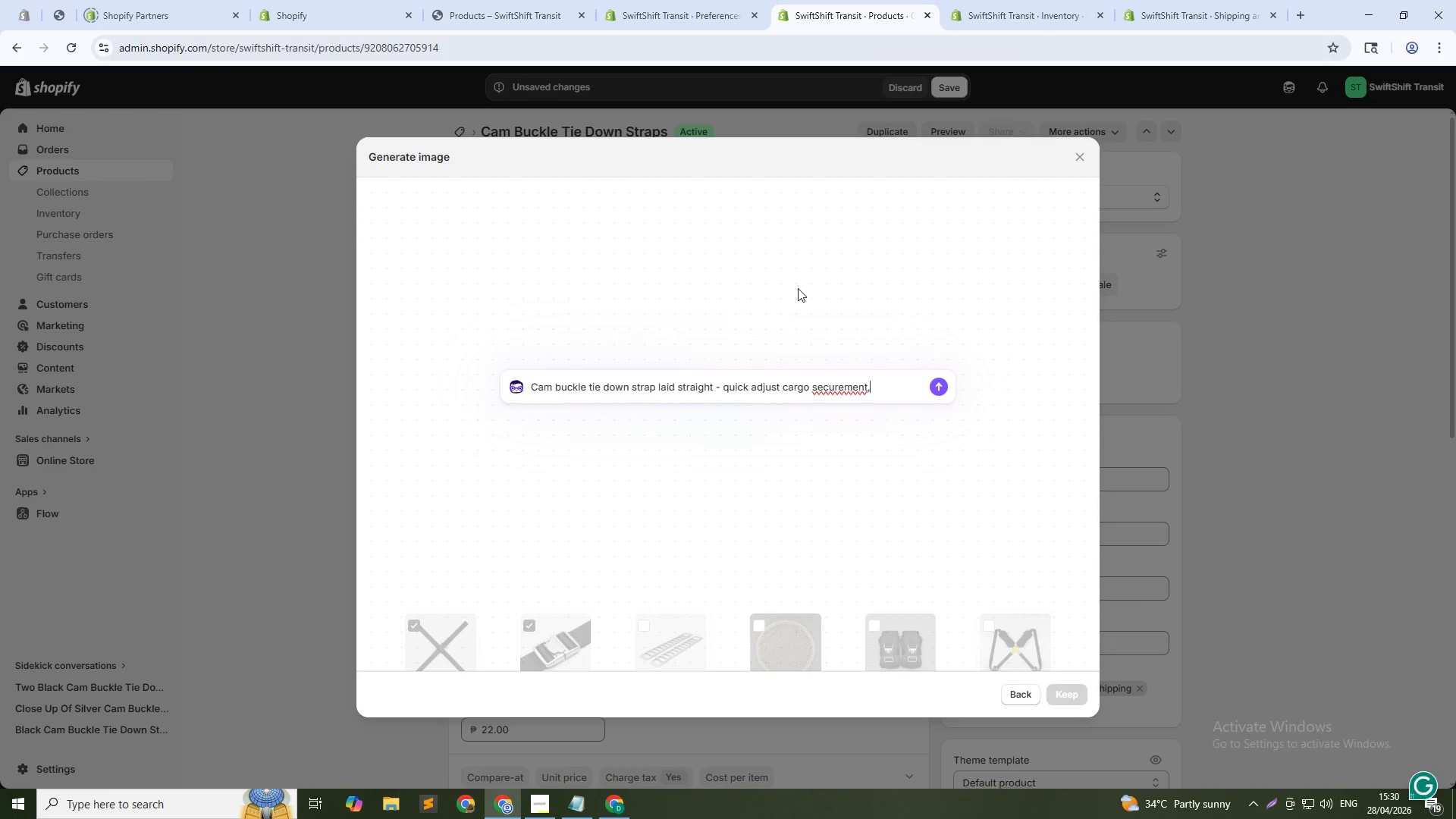 
key(Space)
 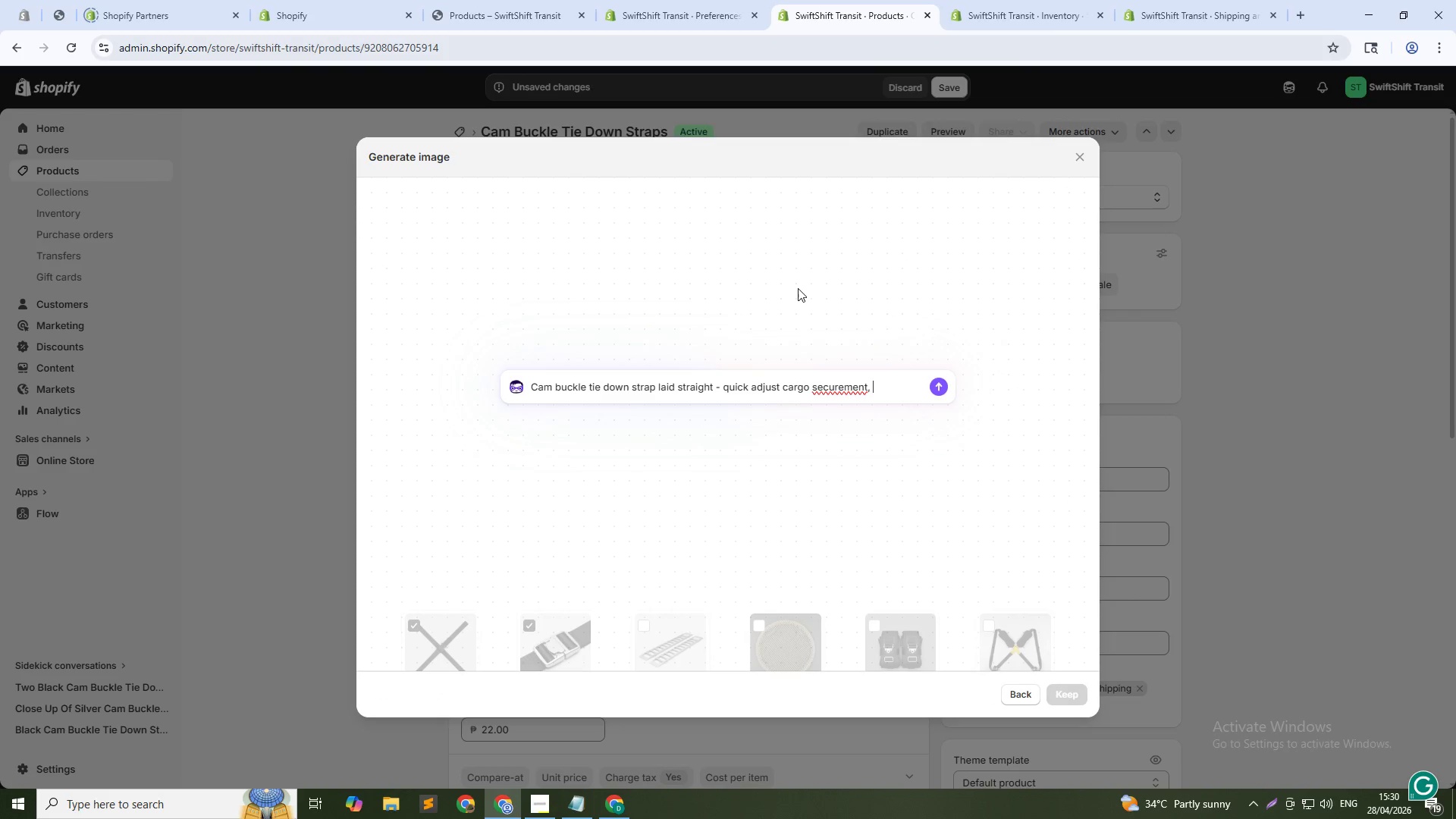 
key(1)
 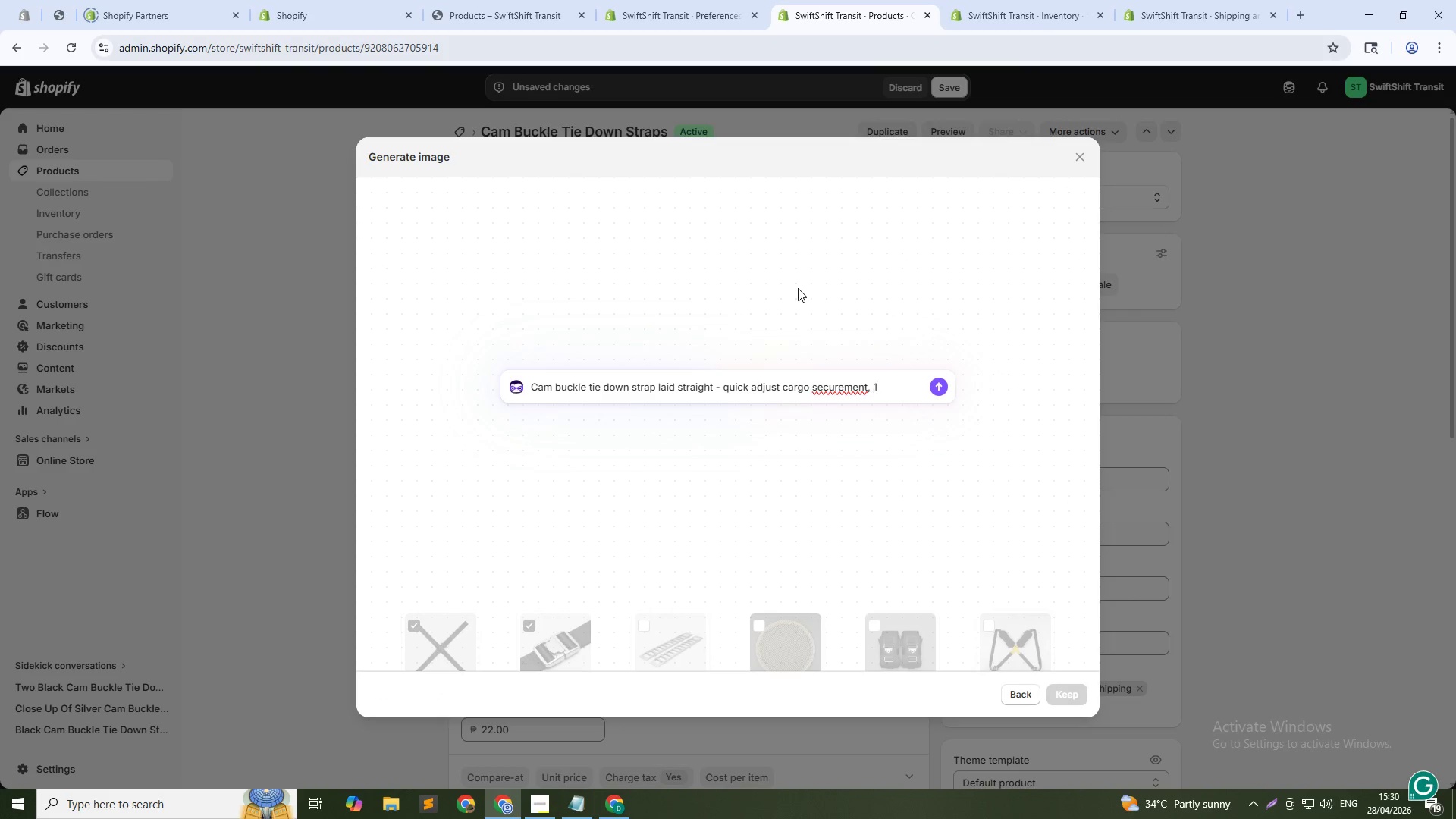 
key(Shift+ShiftRight)
 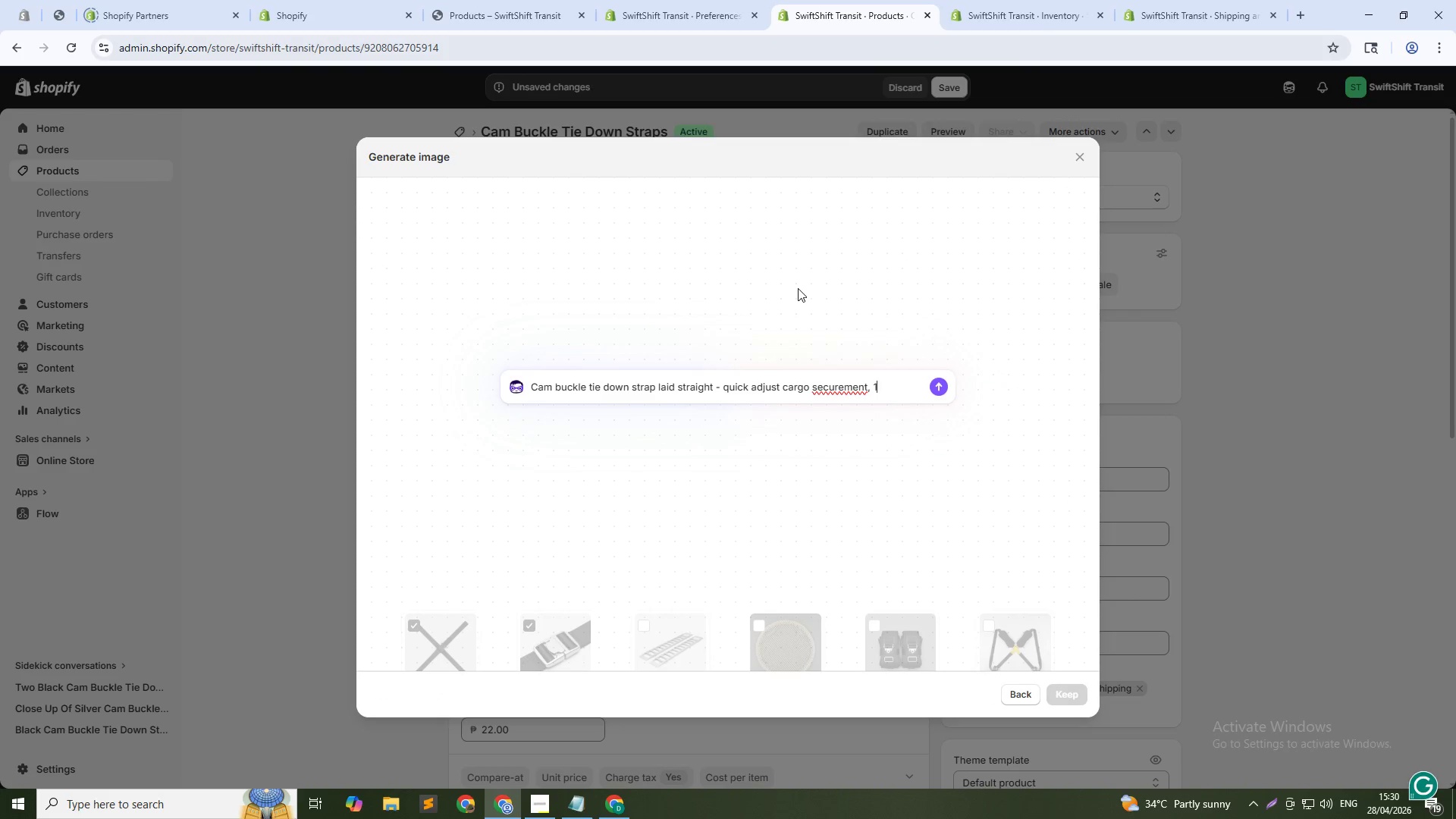 
key(Shift+Semicolon)
 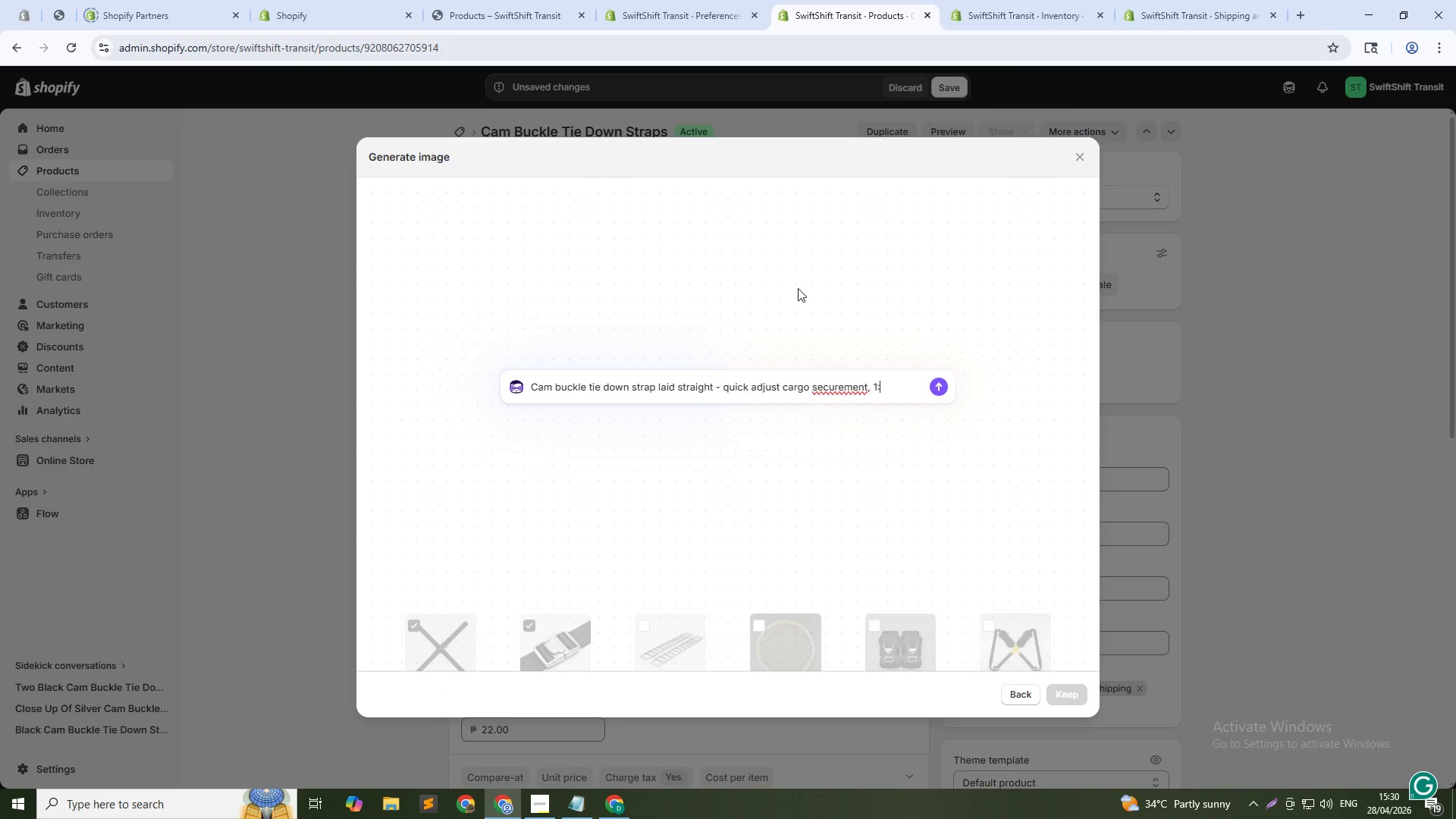 
key(1)
 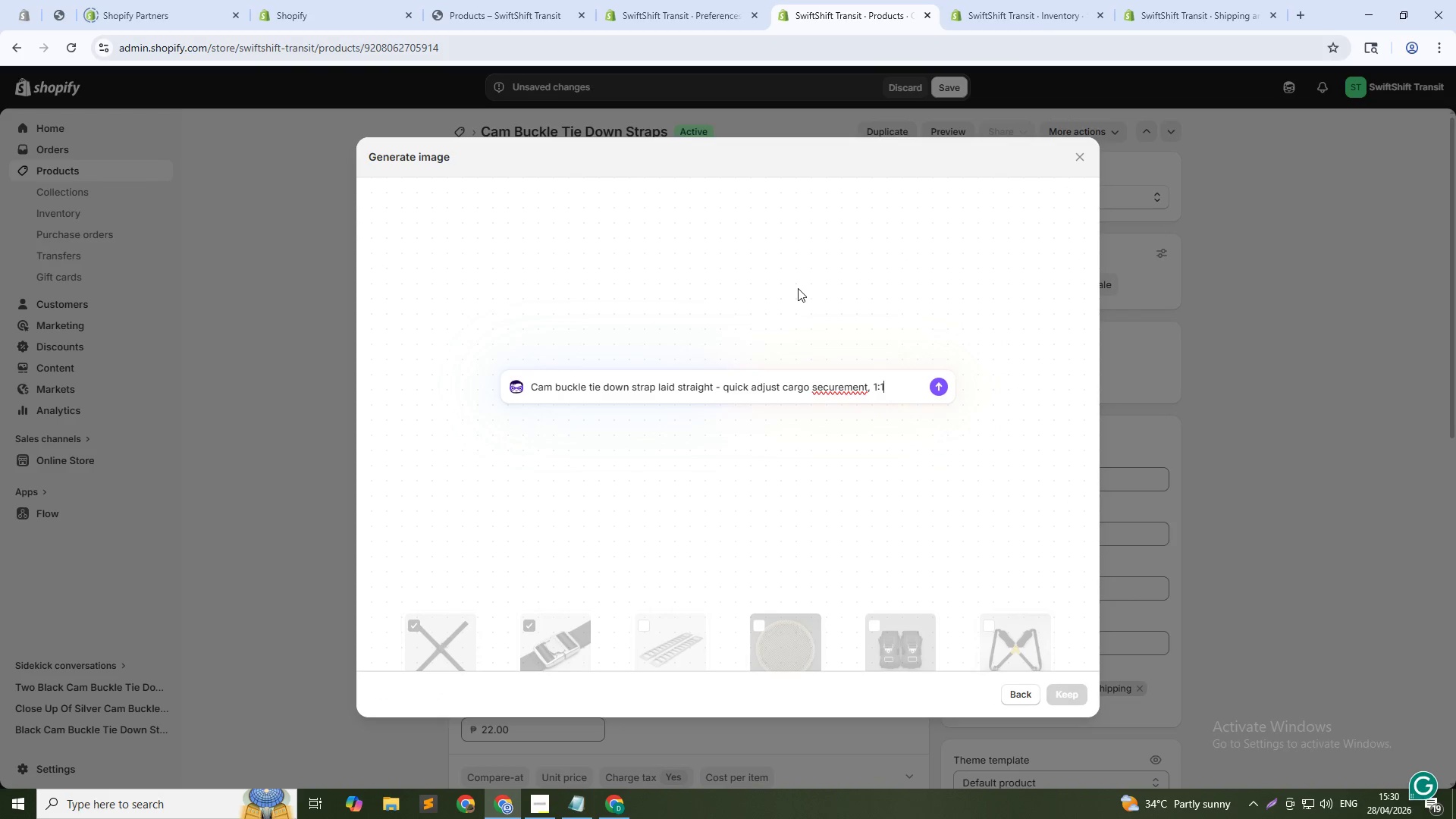 
key(Enter)
 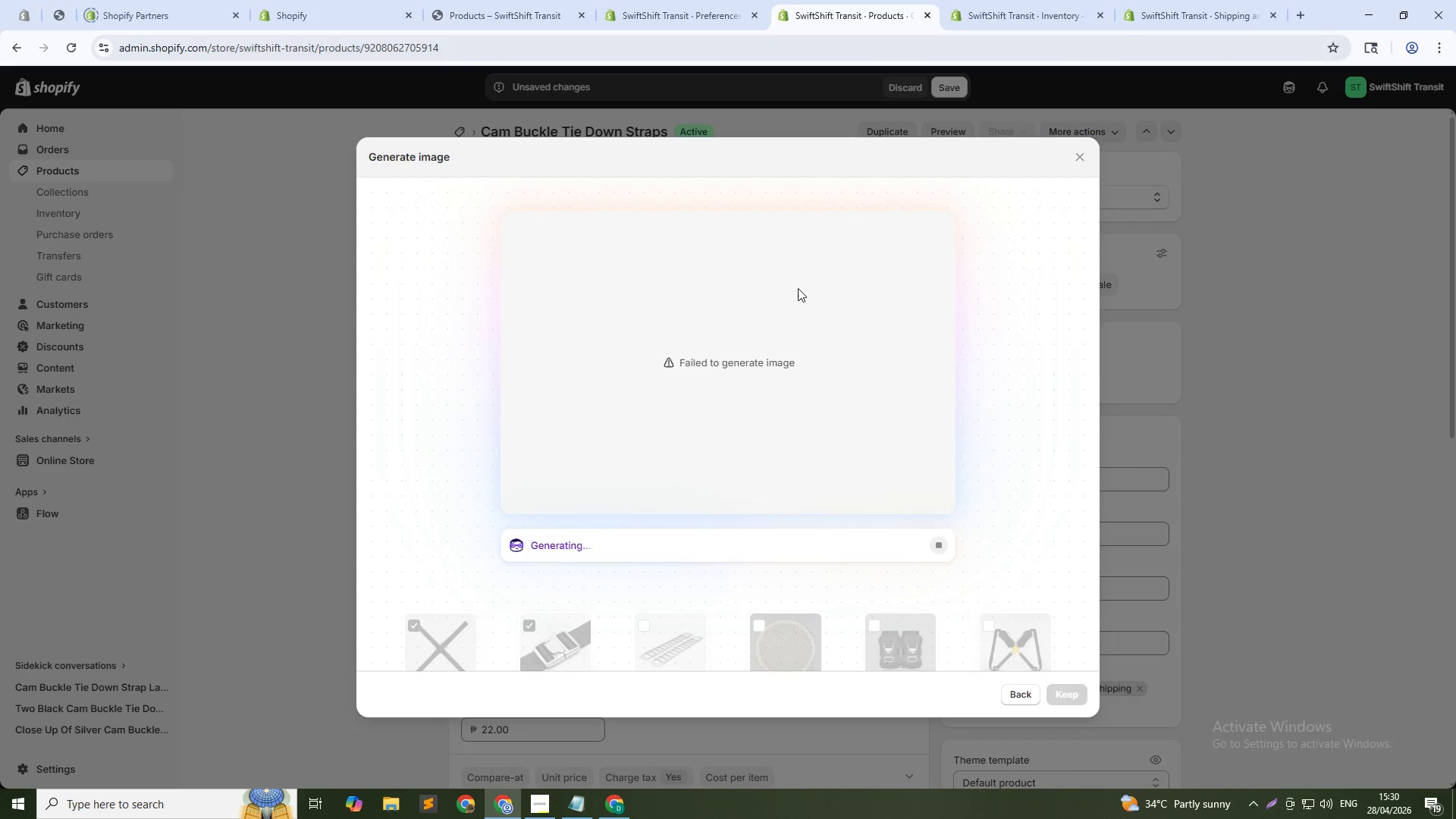 
wait(30.22)
 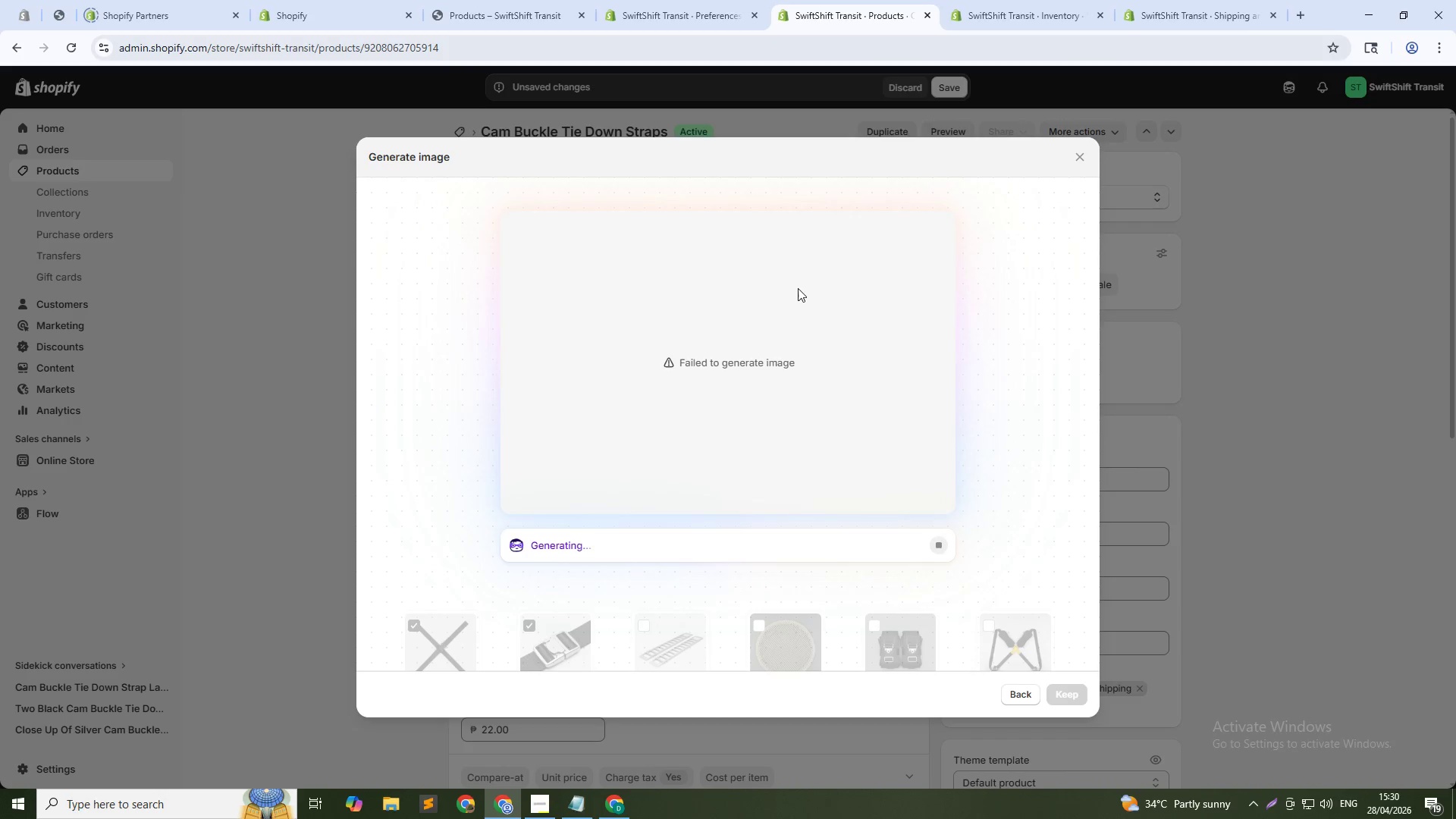 
left_click([1021, 698])
 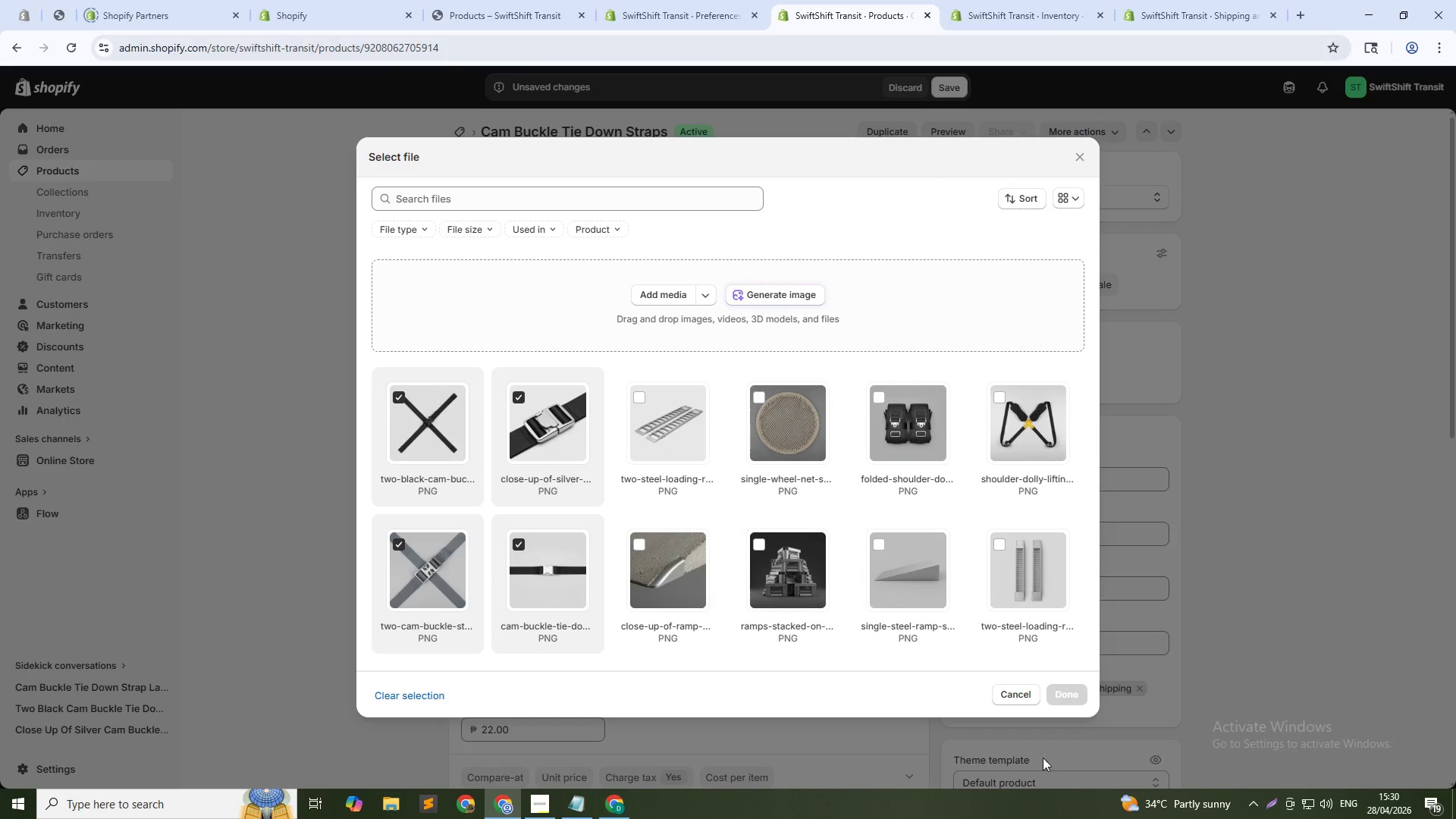 
left_click([1015, 693])
 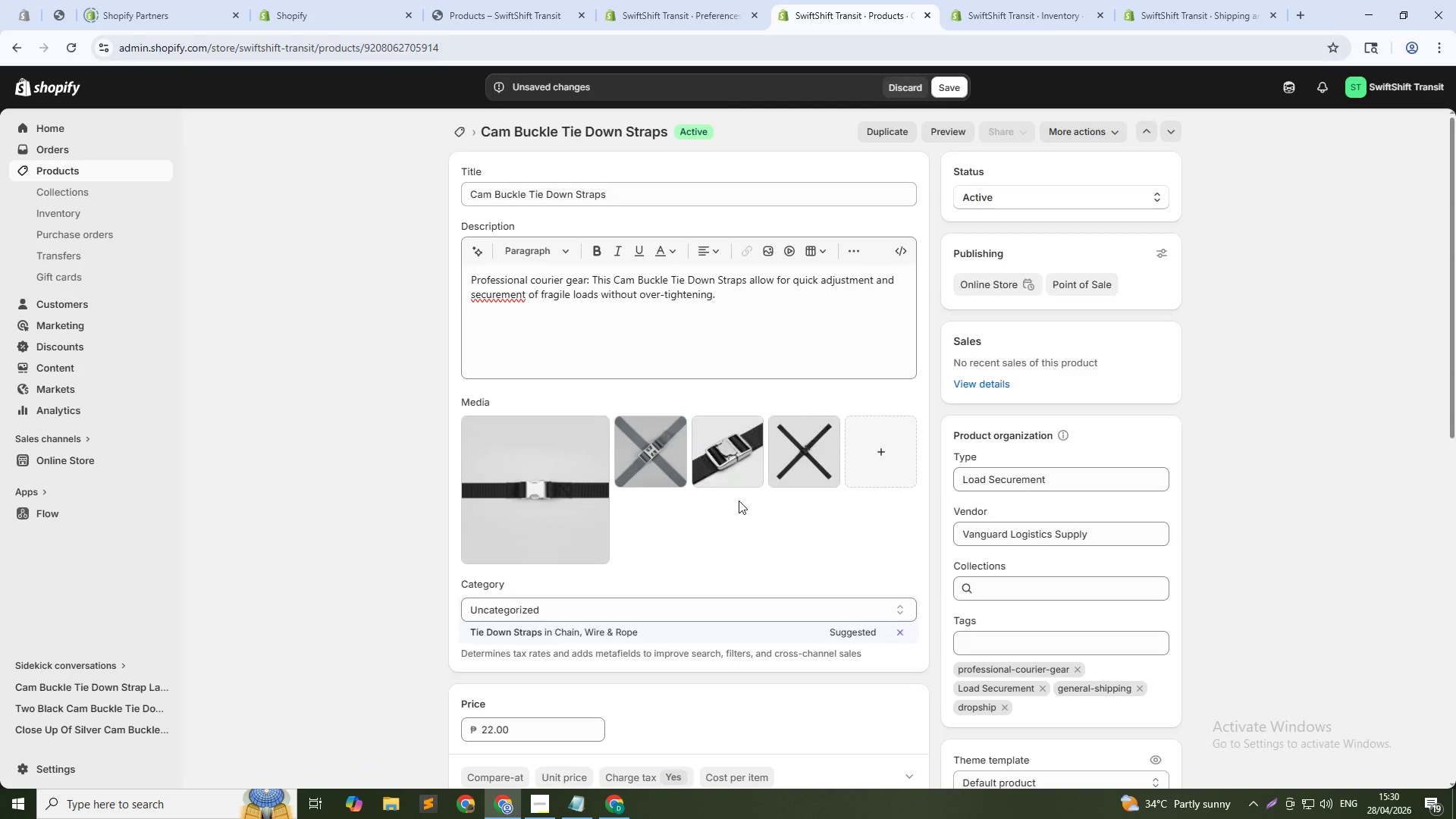 
left_click([740, 466])
 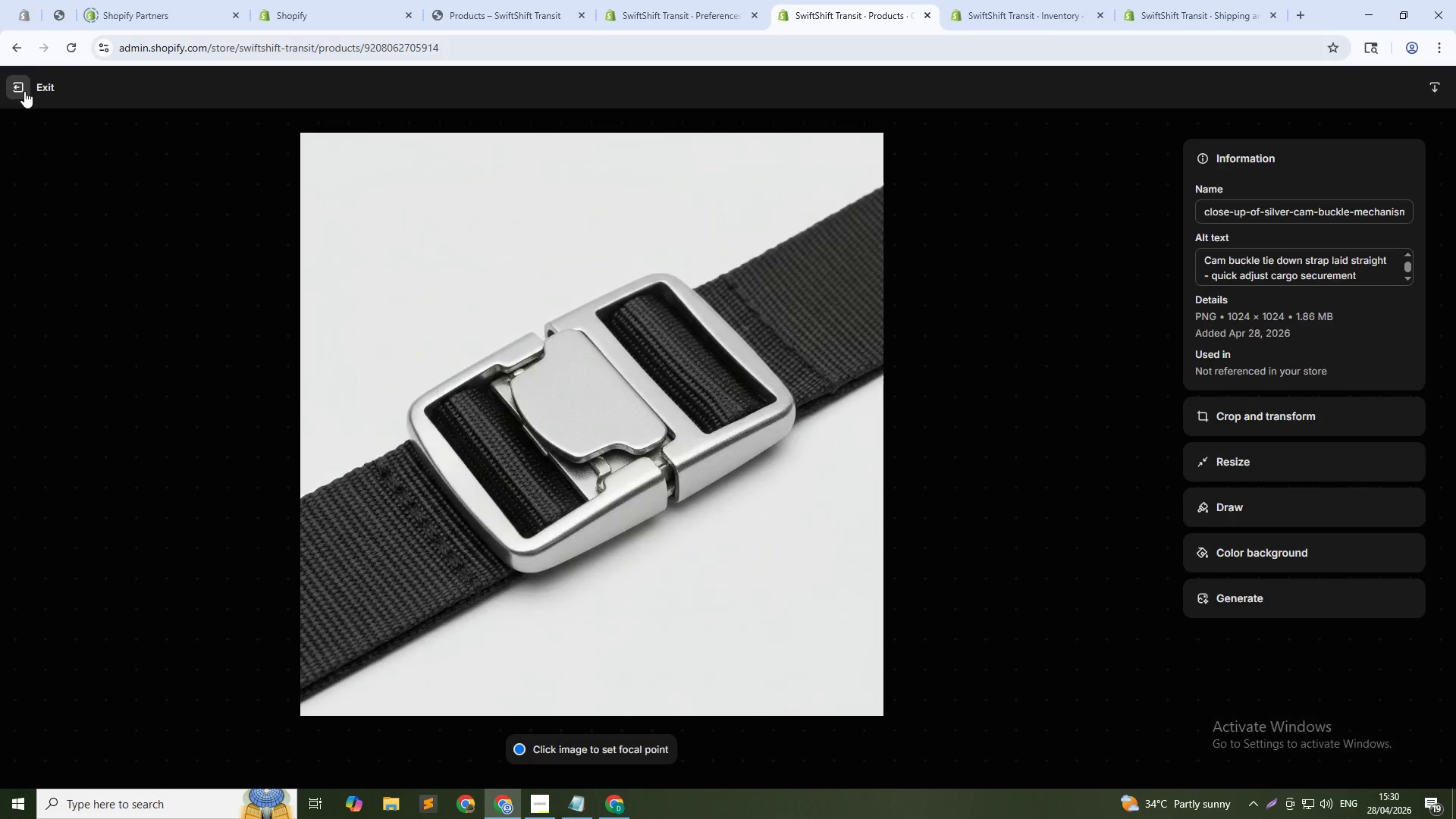 
left_click([24, 91])
 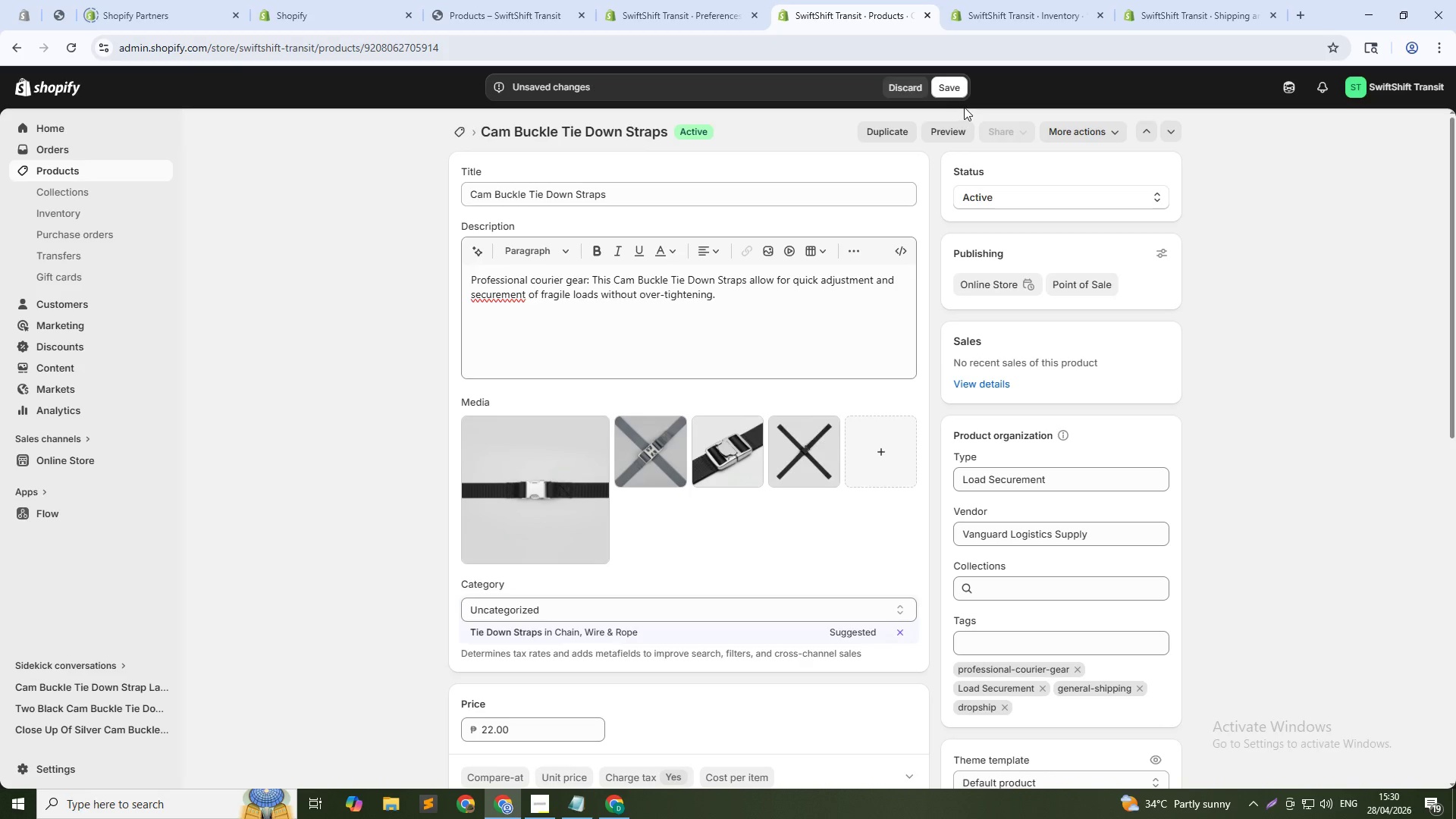 
left_click([948, 93])
 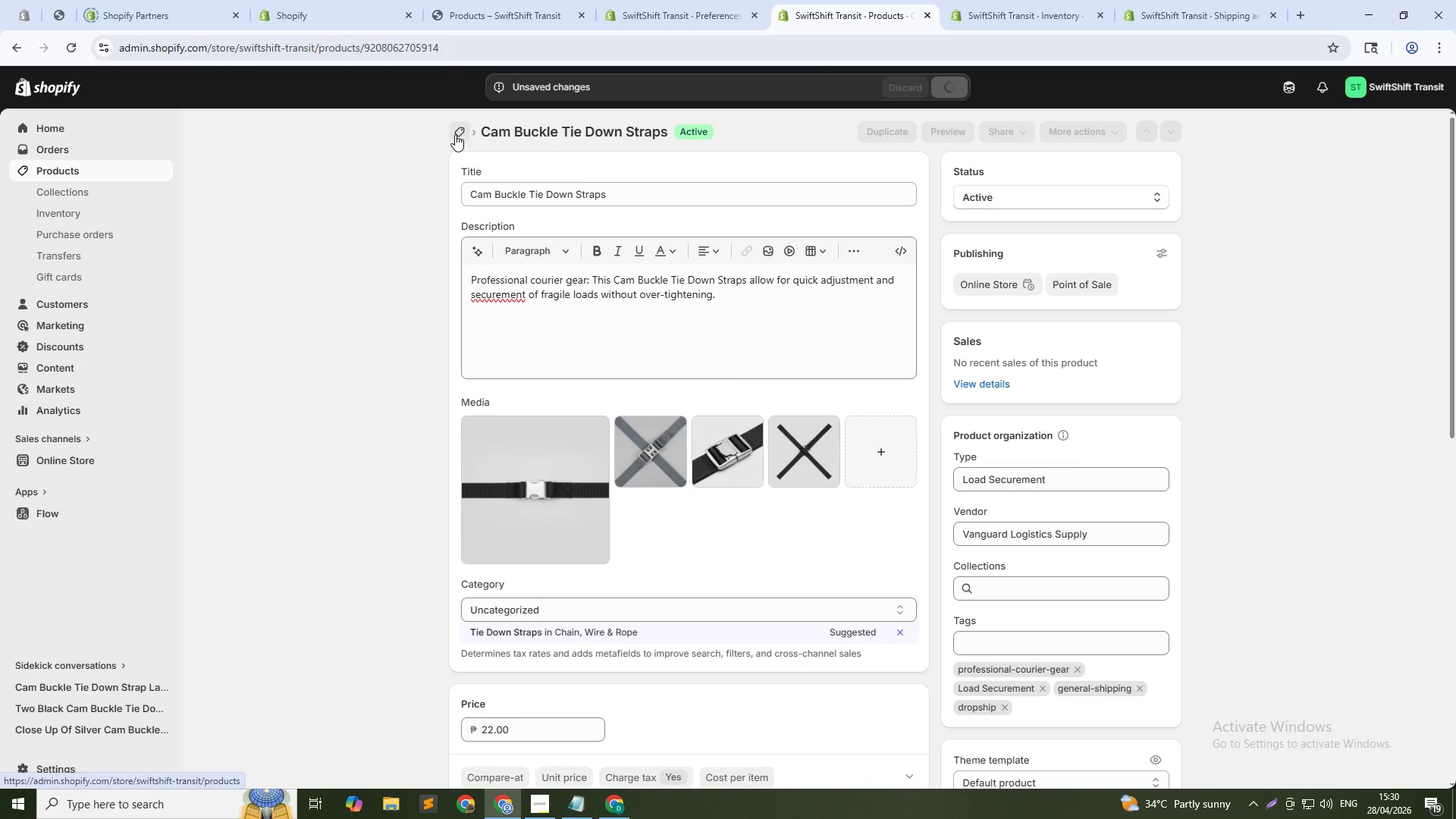 
left_click([455, 134])
 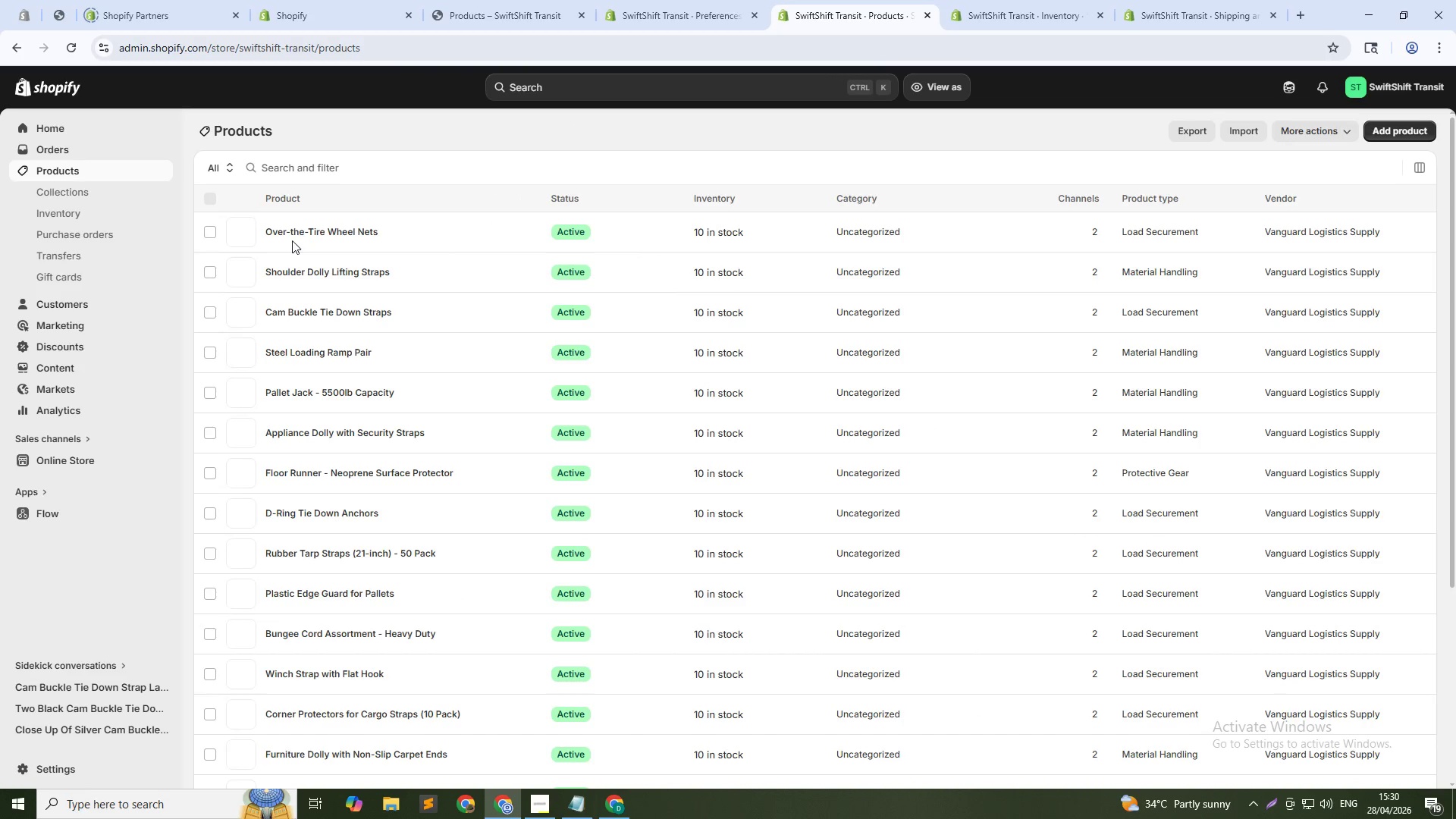 
left_click([305, 272])
 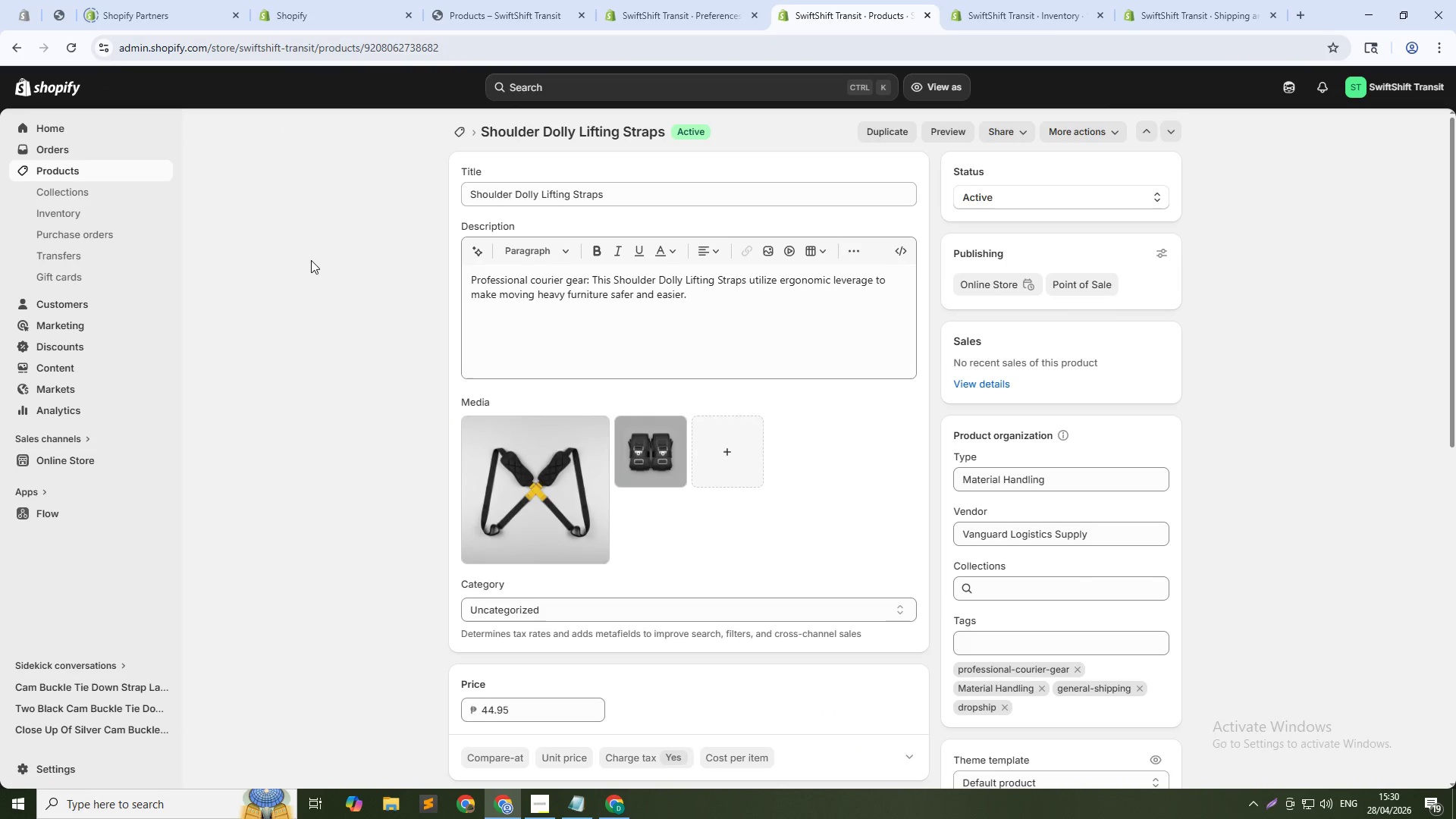 
wait(6.27)
 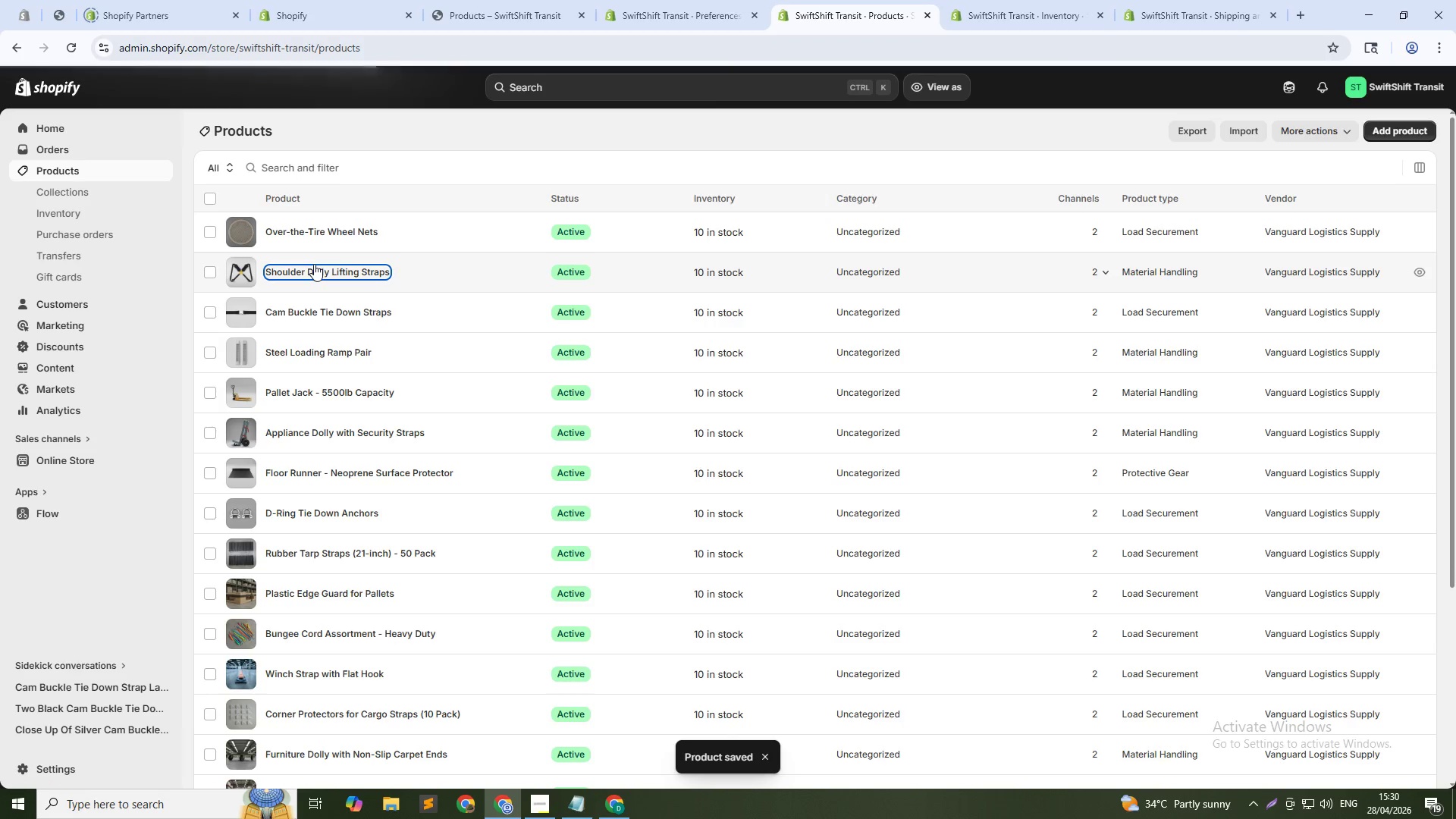 
left_click([714, 466])
 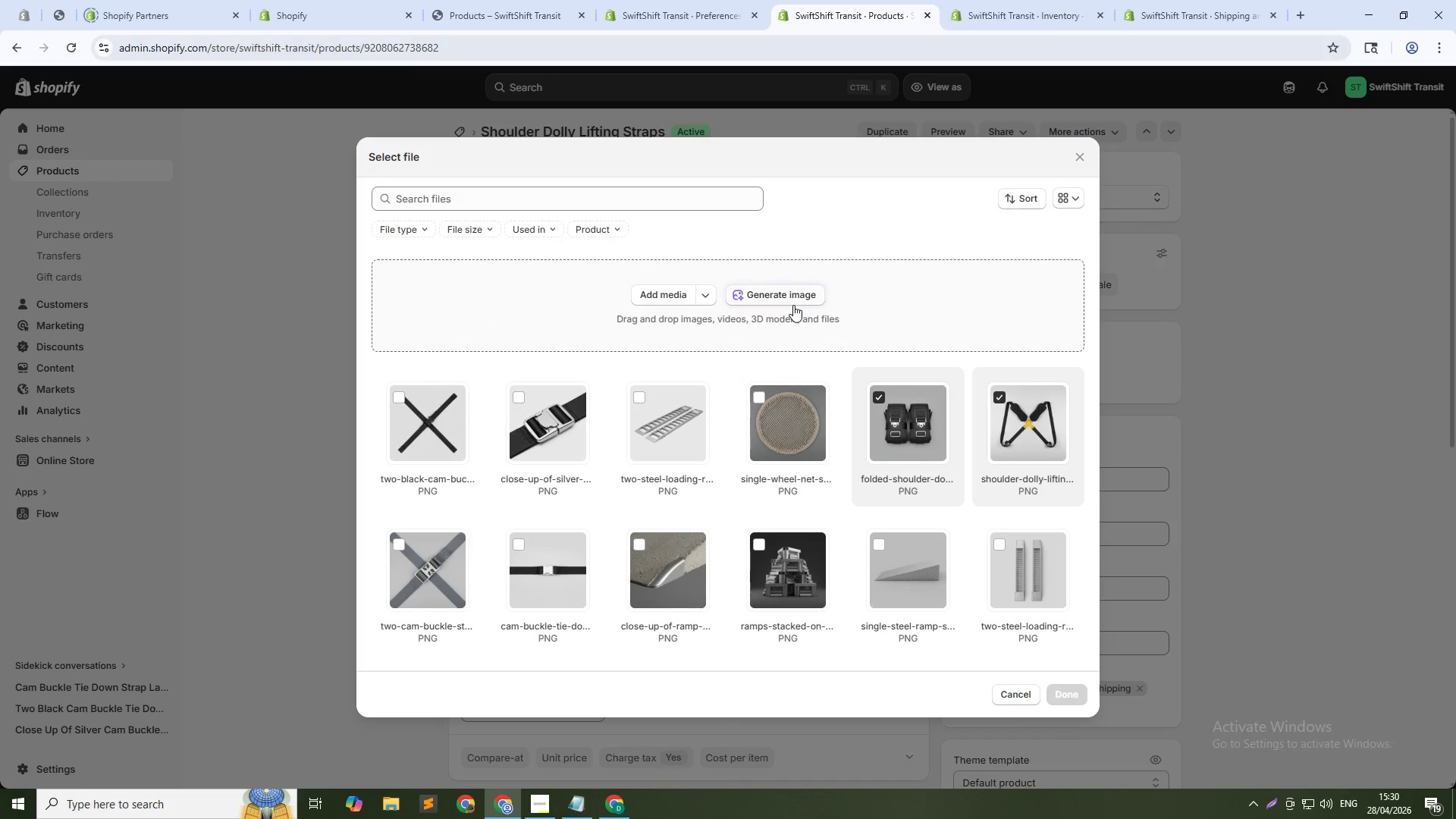 
left_click([794, 302])
 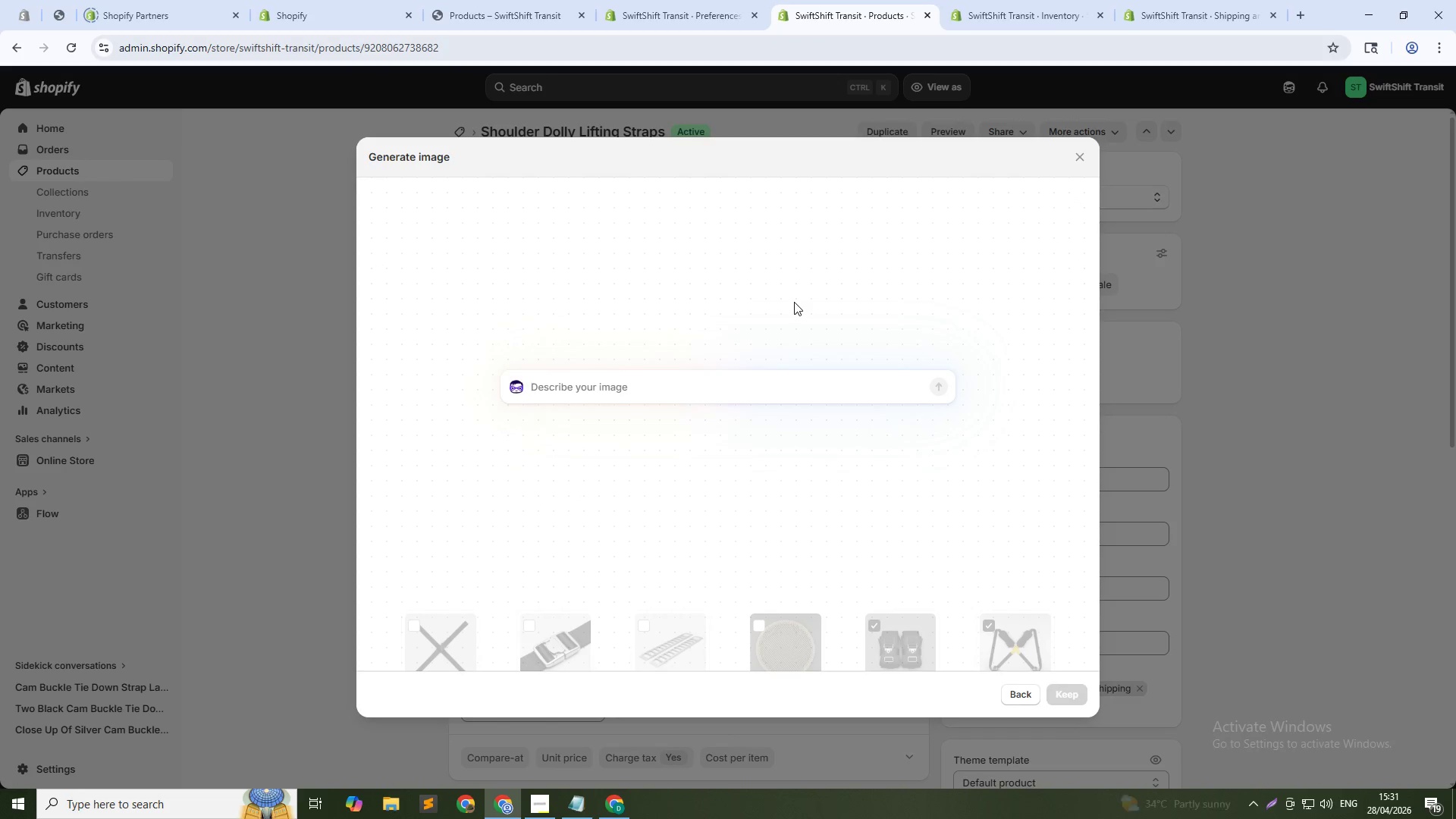 
type(Black shoulder dolly lifting straps laid flat on solid light gray background. Two straps parallel. Padded shoulder sections visible. Top-down view. Bright even studio lighting. No shadows. PRoduc)
key(Backspace)
key(Backspace)
key(Backspace)
key(Backspace)
key(Backspace)
type(roduct catalg)
key(Backspace)
type(og photo. 1:1 square)
 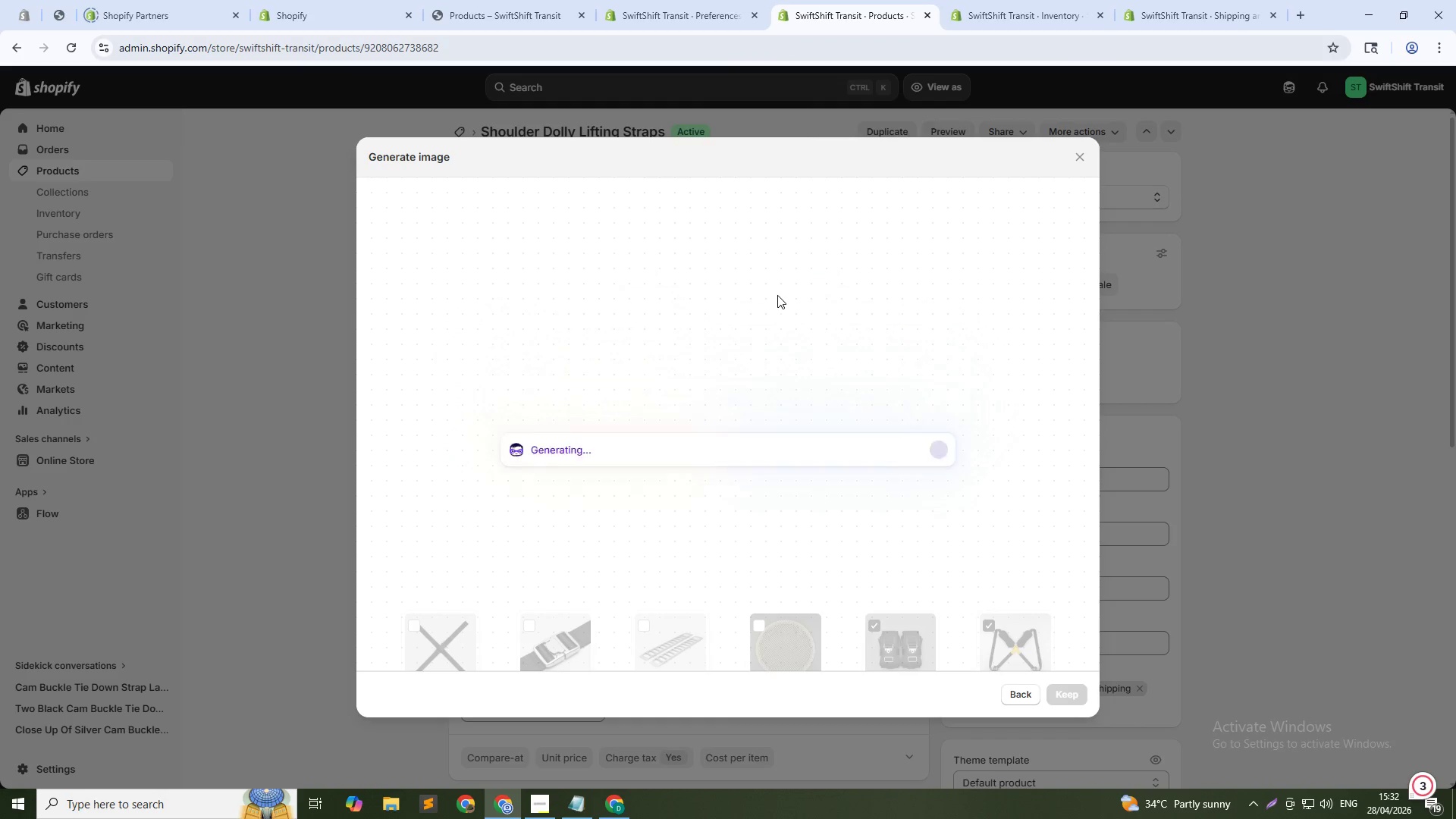 
 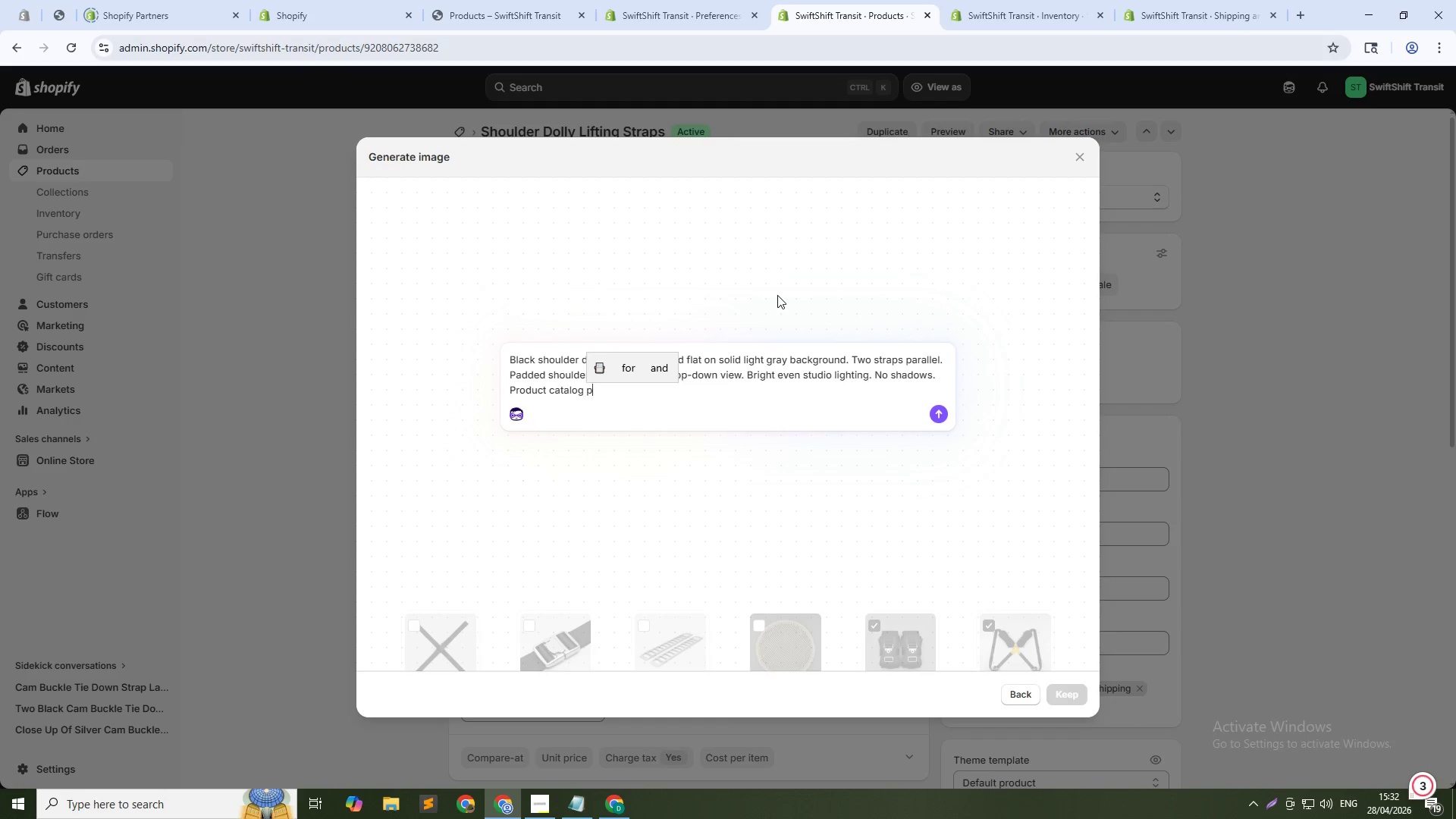 
key(Enter)
 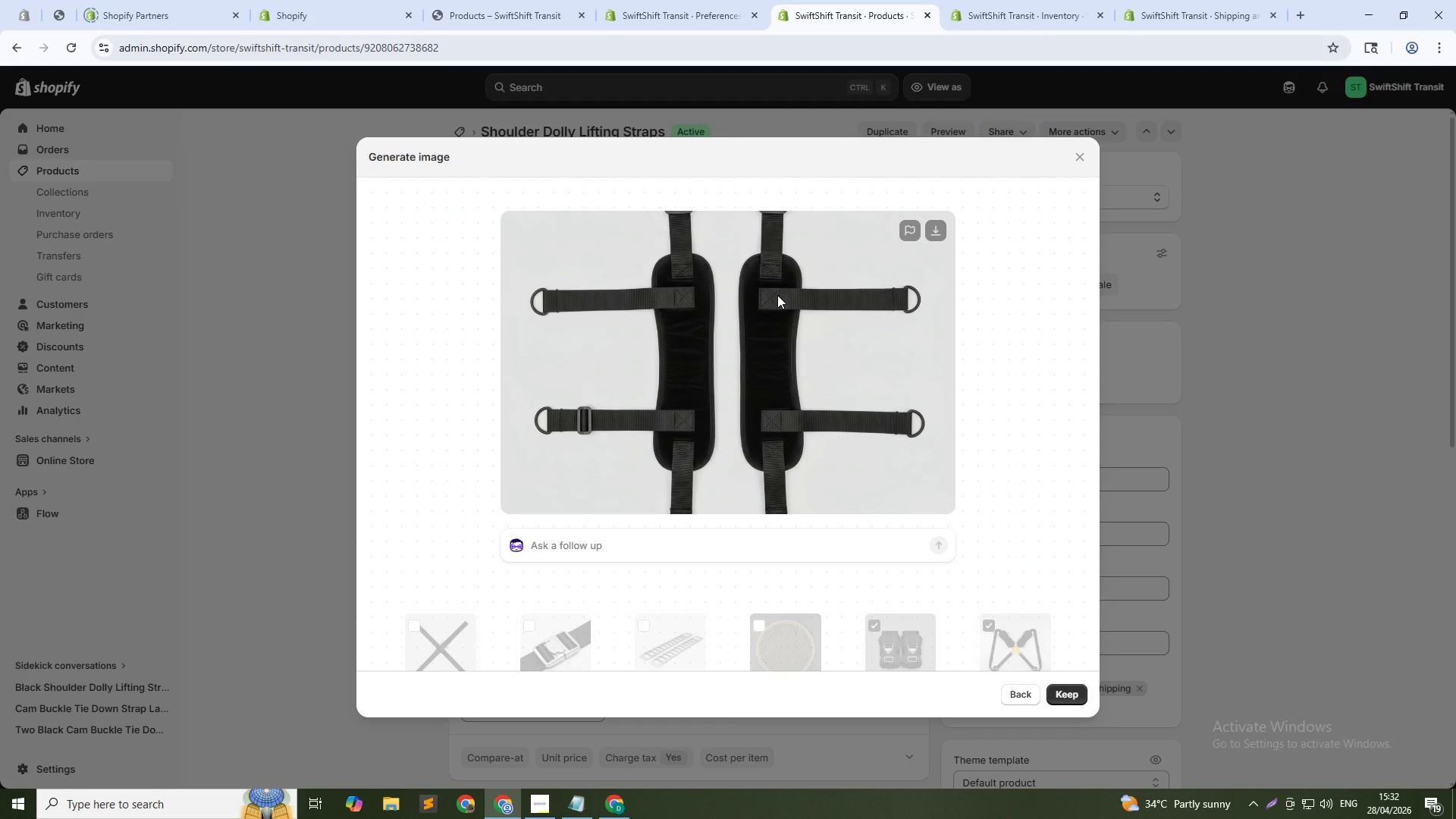 
wait(33.51)
 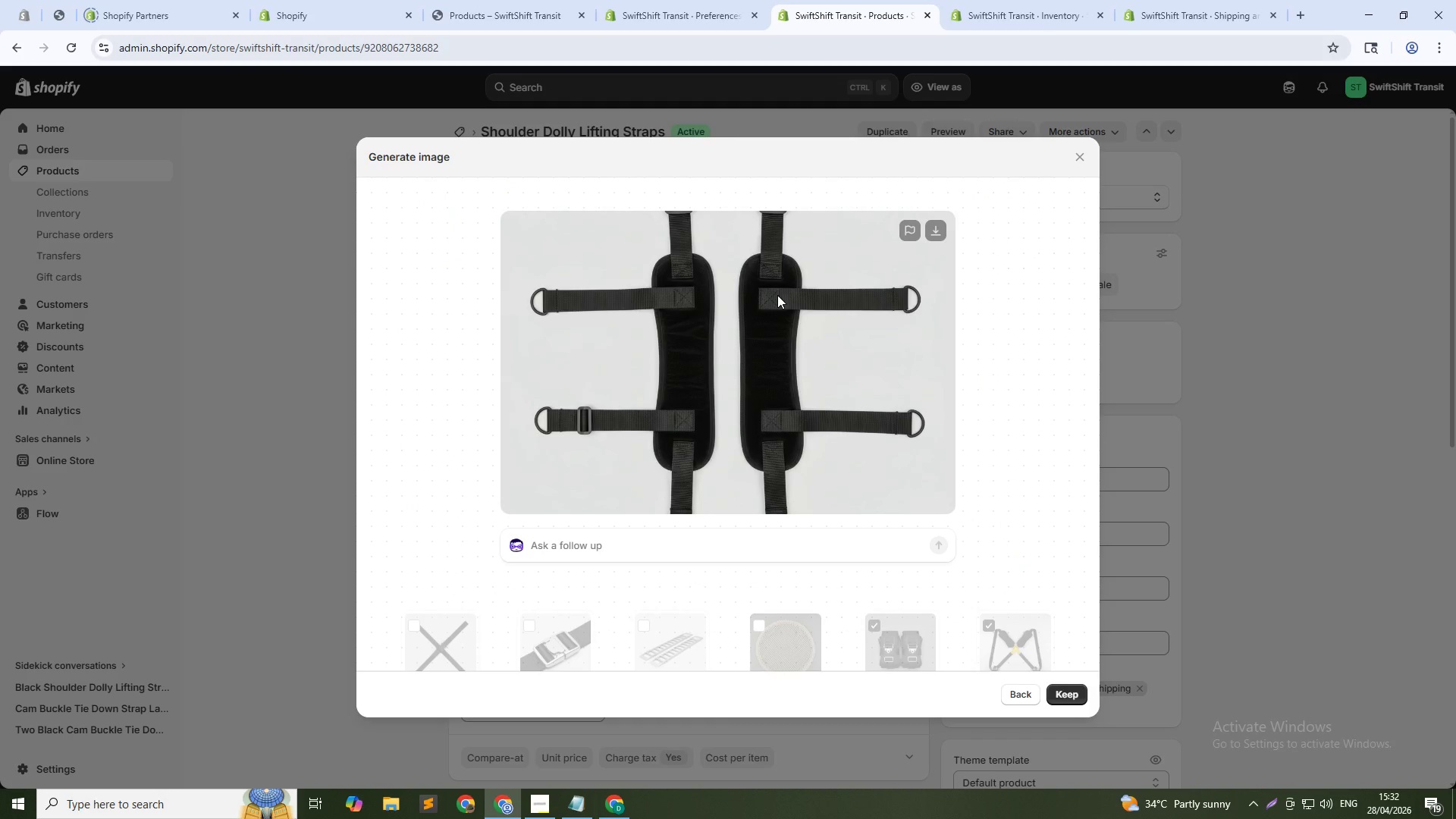 
left_click([1065, 692])
 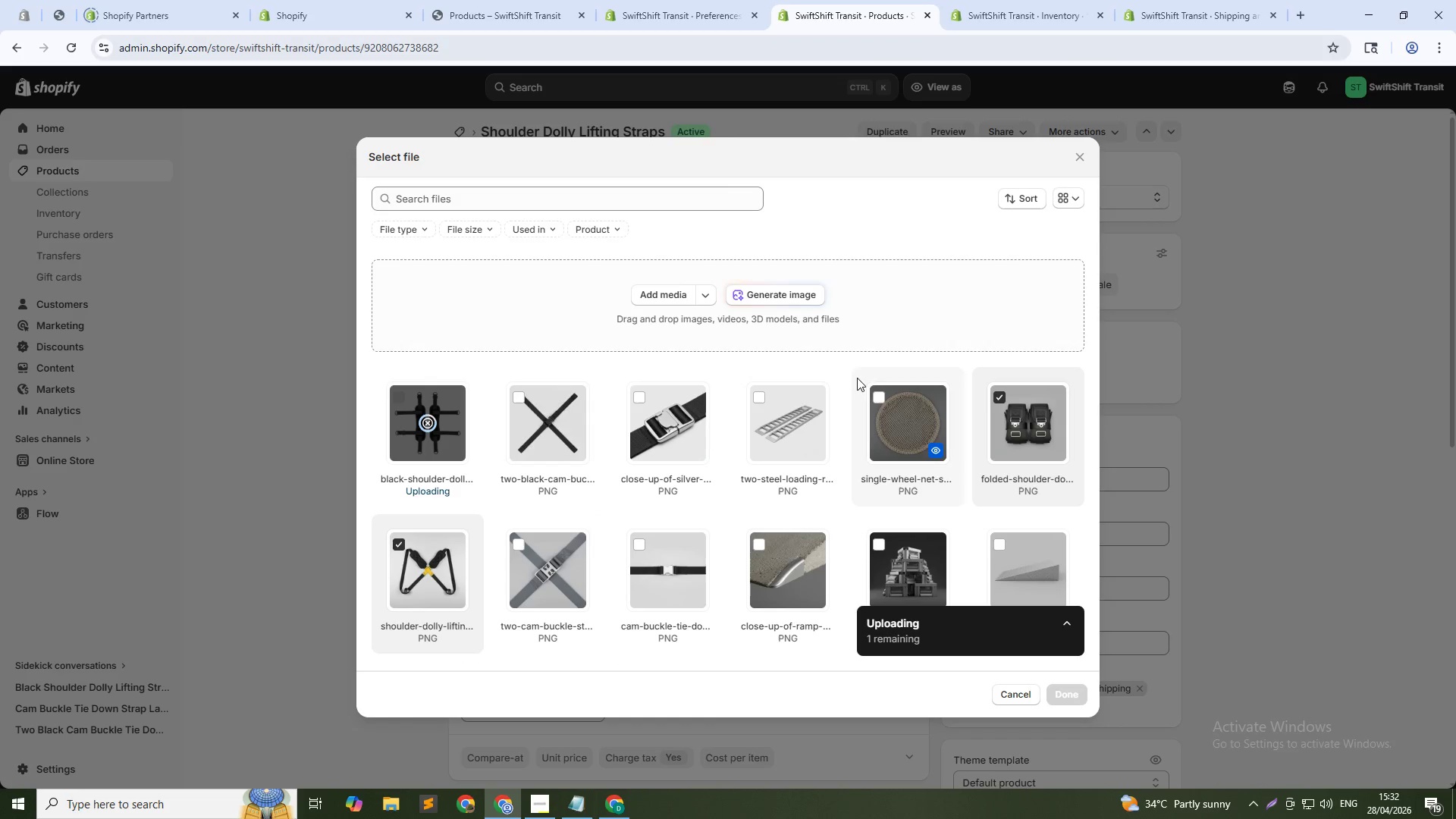 
left_click([775, 290])
 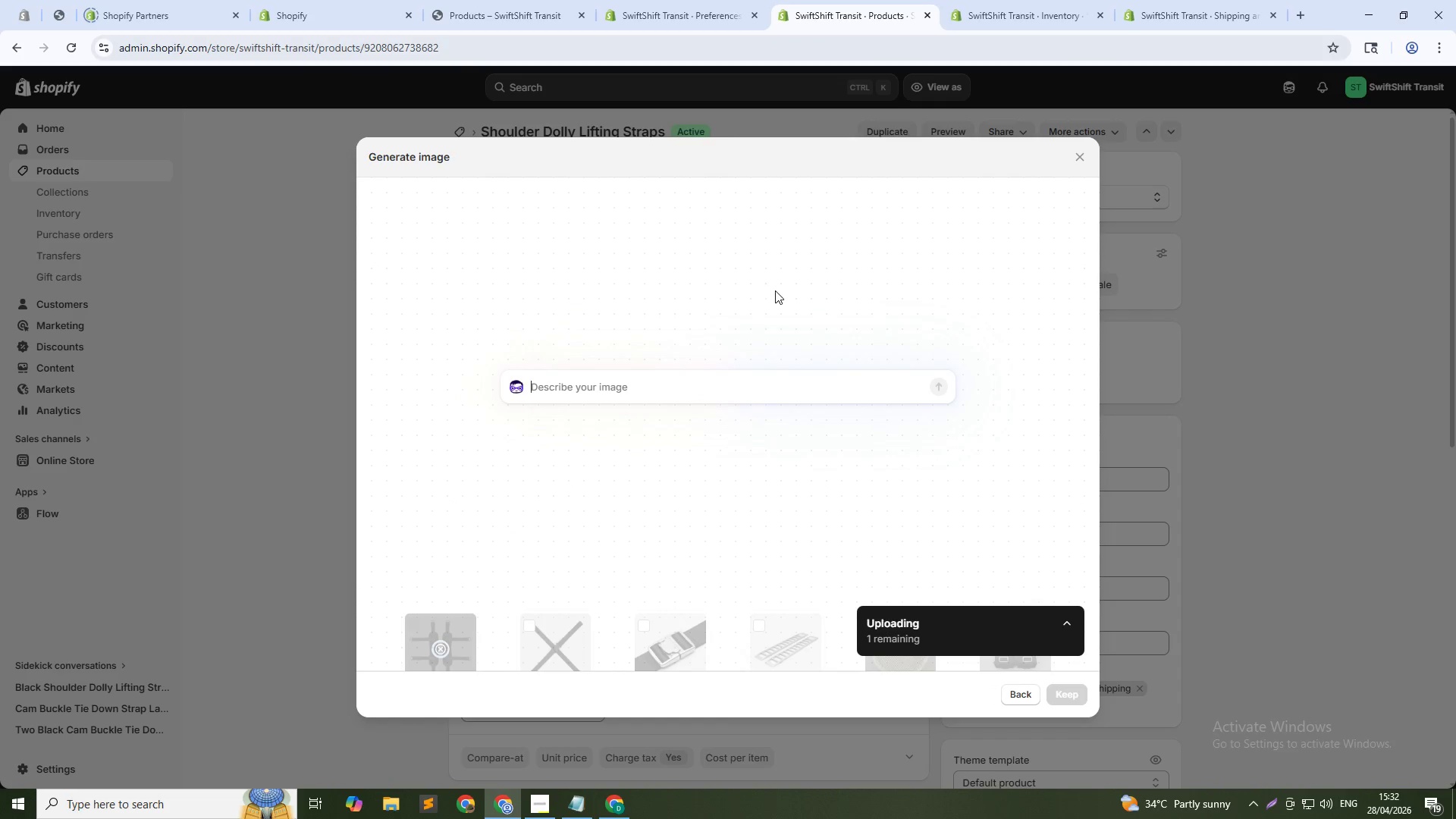 
type(Close-up )
 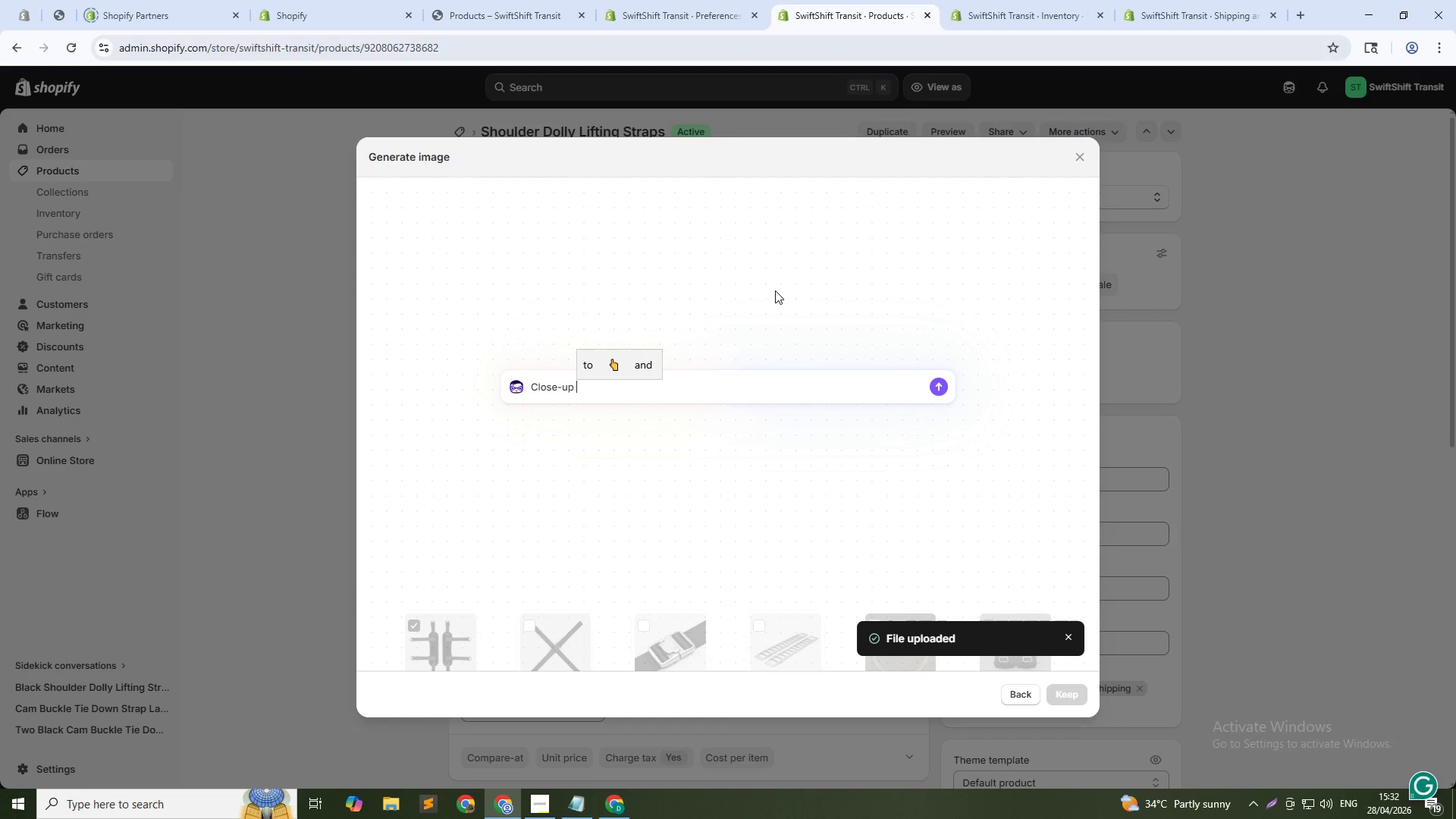 
type(of black padded shoulder section on shoulder dolly strap. SOlid light gr)
key(Backspace)
key(Backspace)
key(Backspace)
type(olid gray)
key(Backspace)
key(Backspace)
key(Backspace)
key(Backspace)
type(light gray background. a)
key(Backspace)
type(m)
key(Backspace)
type(Macro view. Bright evn)
key(Backspace)
type(en lighting. NO h)
key(Backspace)
type(sha)
key(Backspace)
key(Backspace)
key(Backspace)
key(Backspace)
key(Backspace)
type(0 shadows. )
key(Backspace)
key(Backspace)
key(Backspace)
key(Backspace)
key(Backspace)
type(o shadows. Product catalog photo. 1:1 square.)
 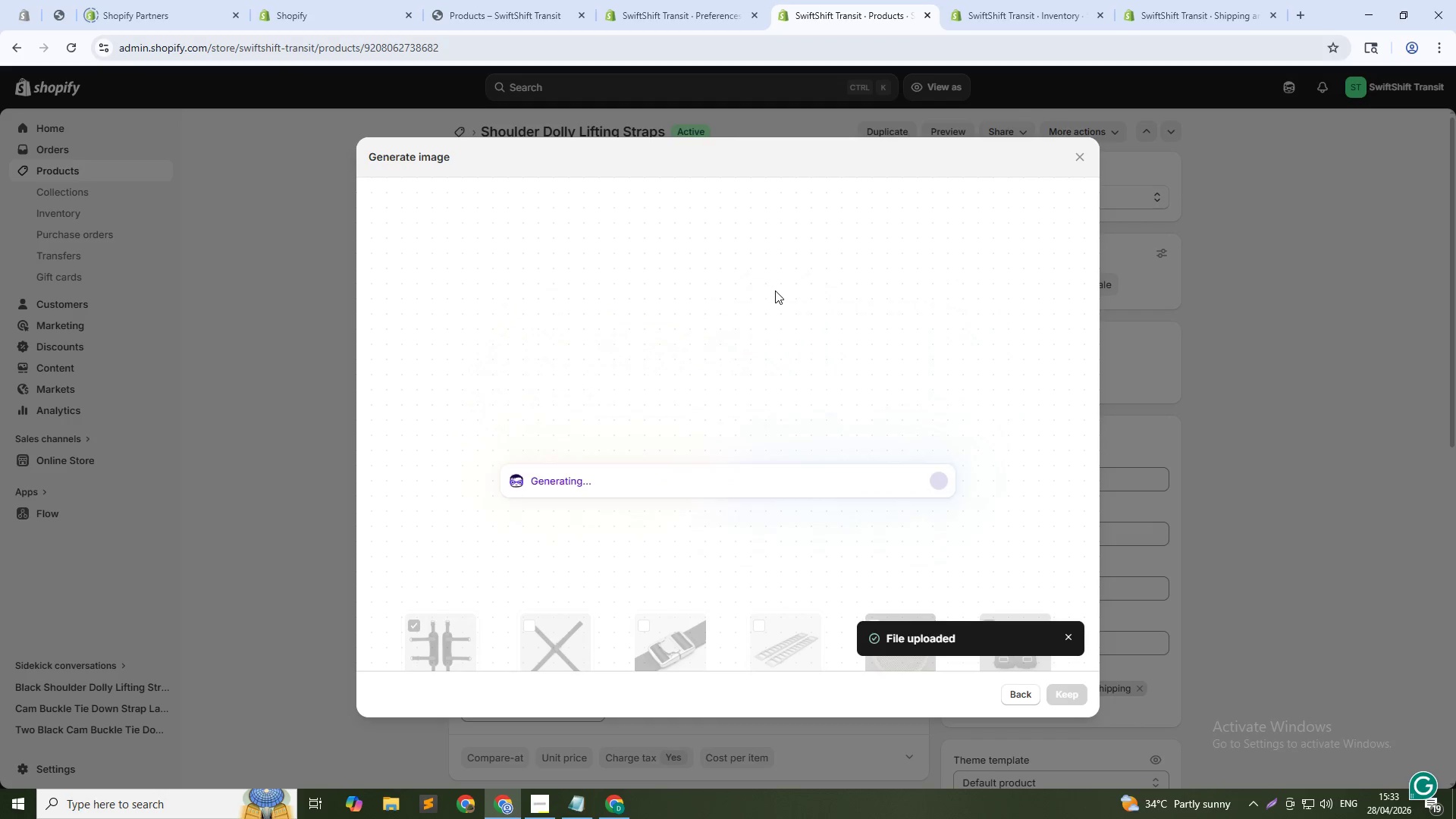 
 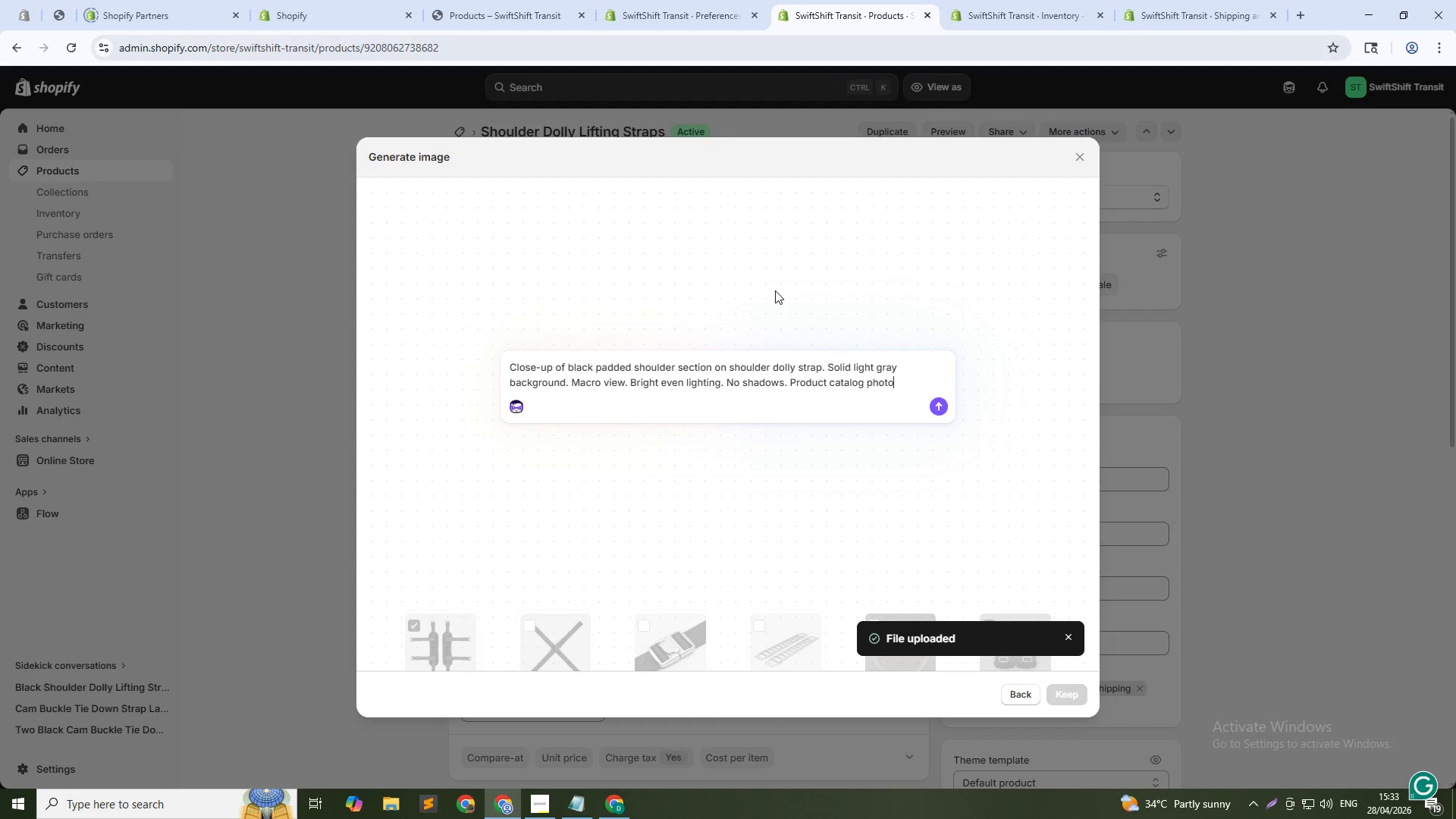 
key(Enter)
 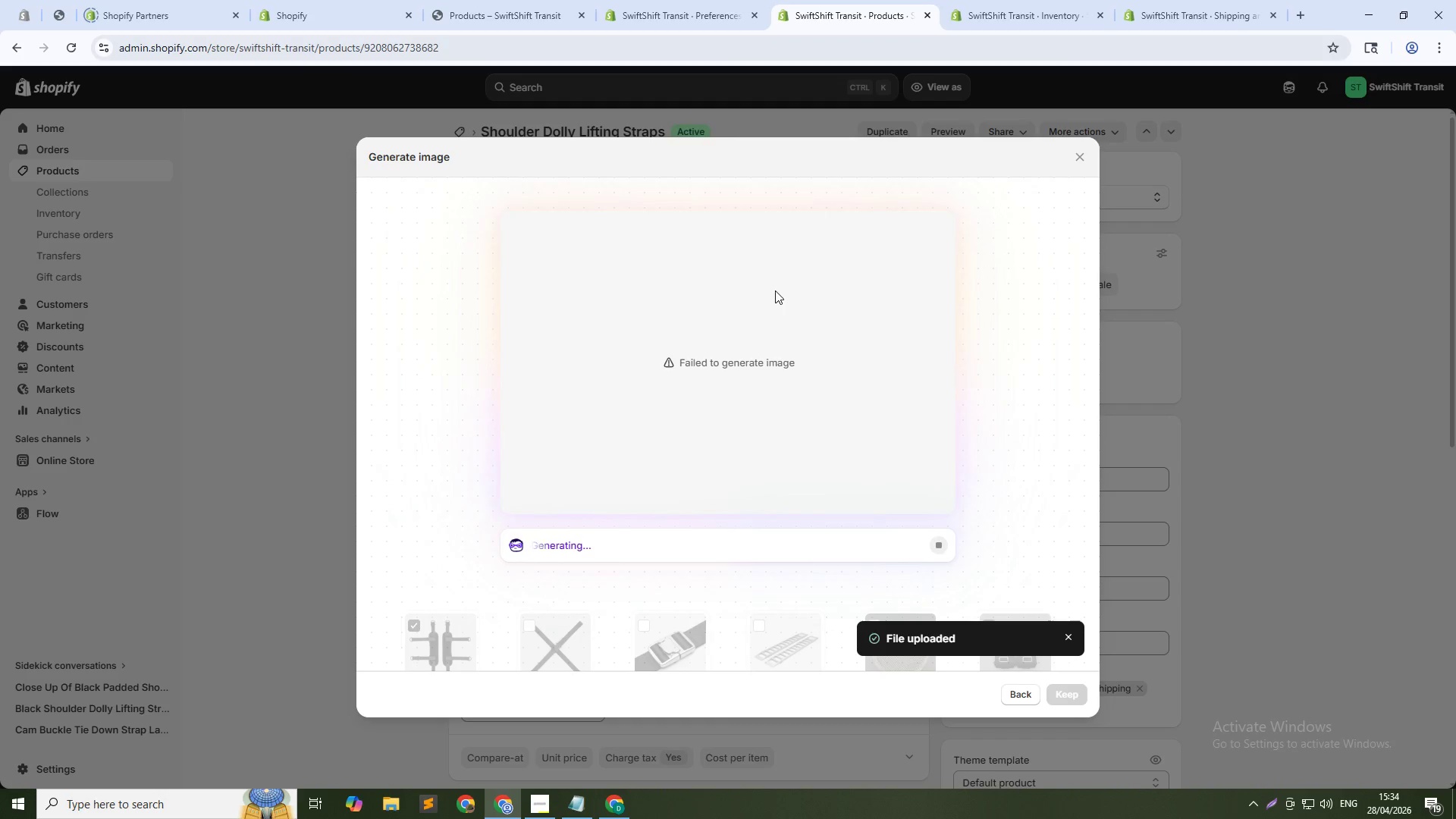 
wait(19.44)
 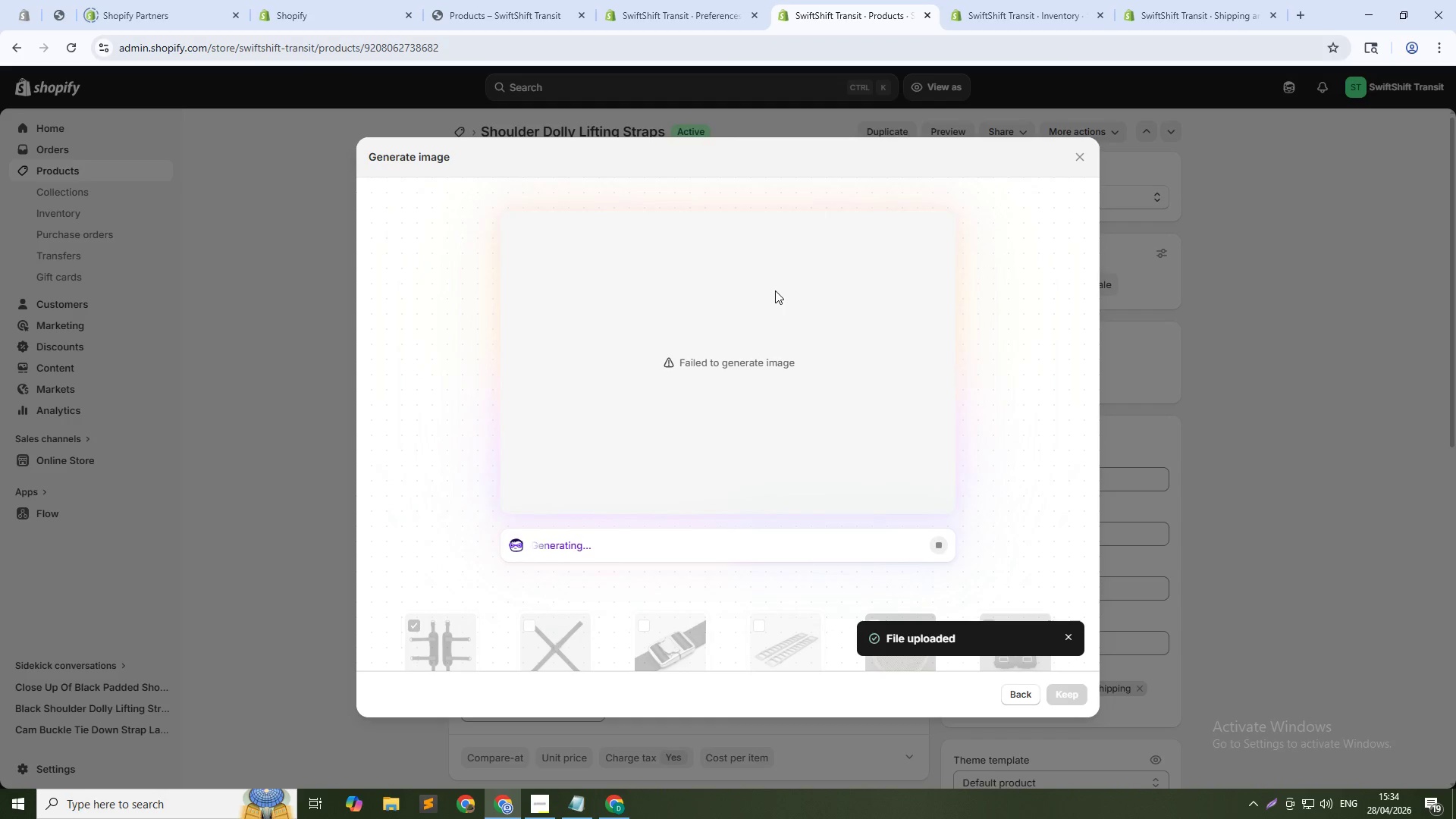 
left_click([1020, 688])
 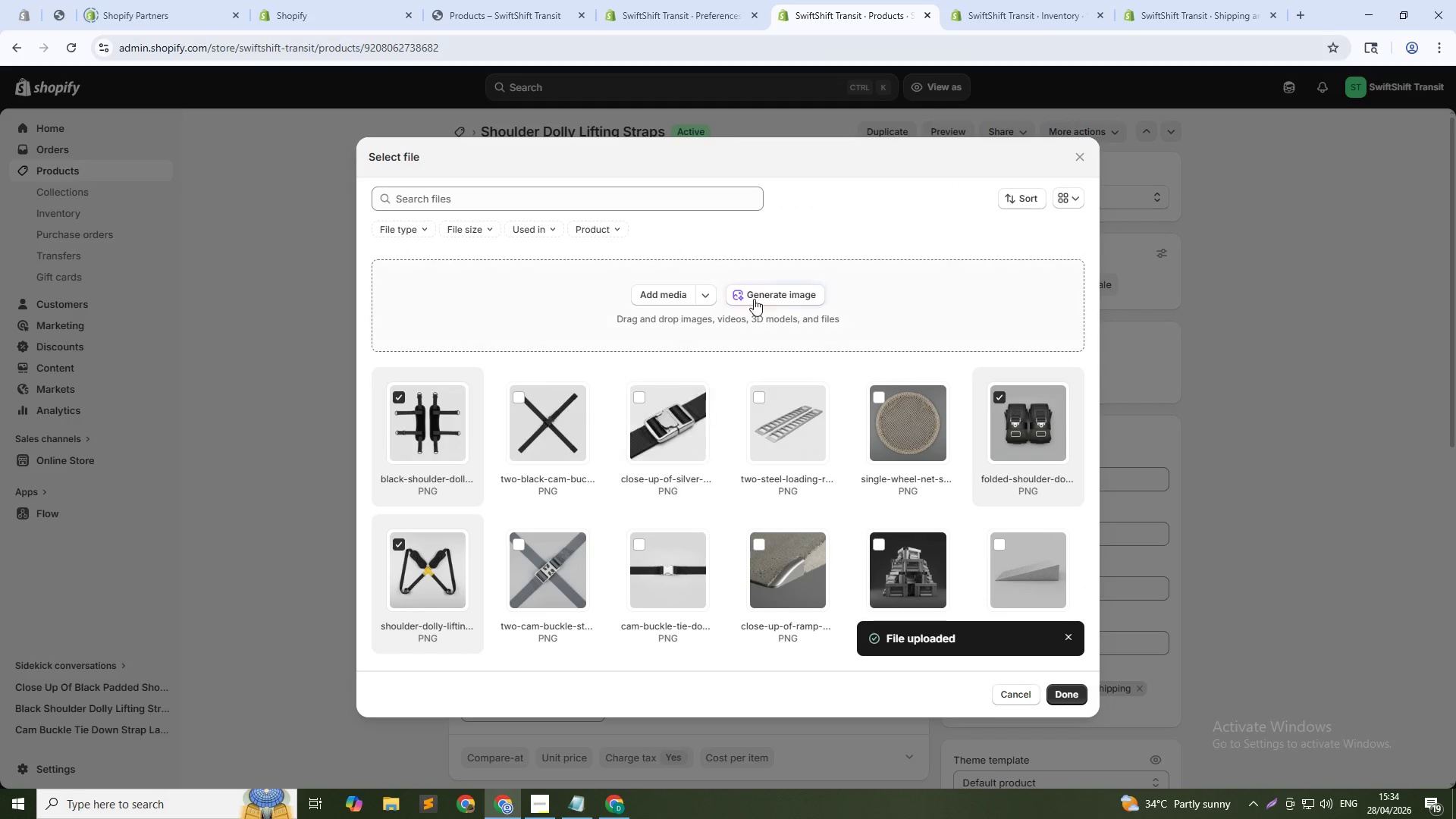 
left_click([761, 295])
 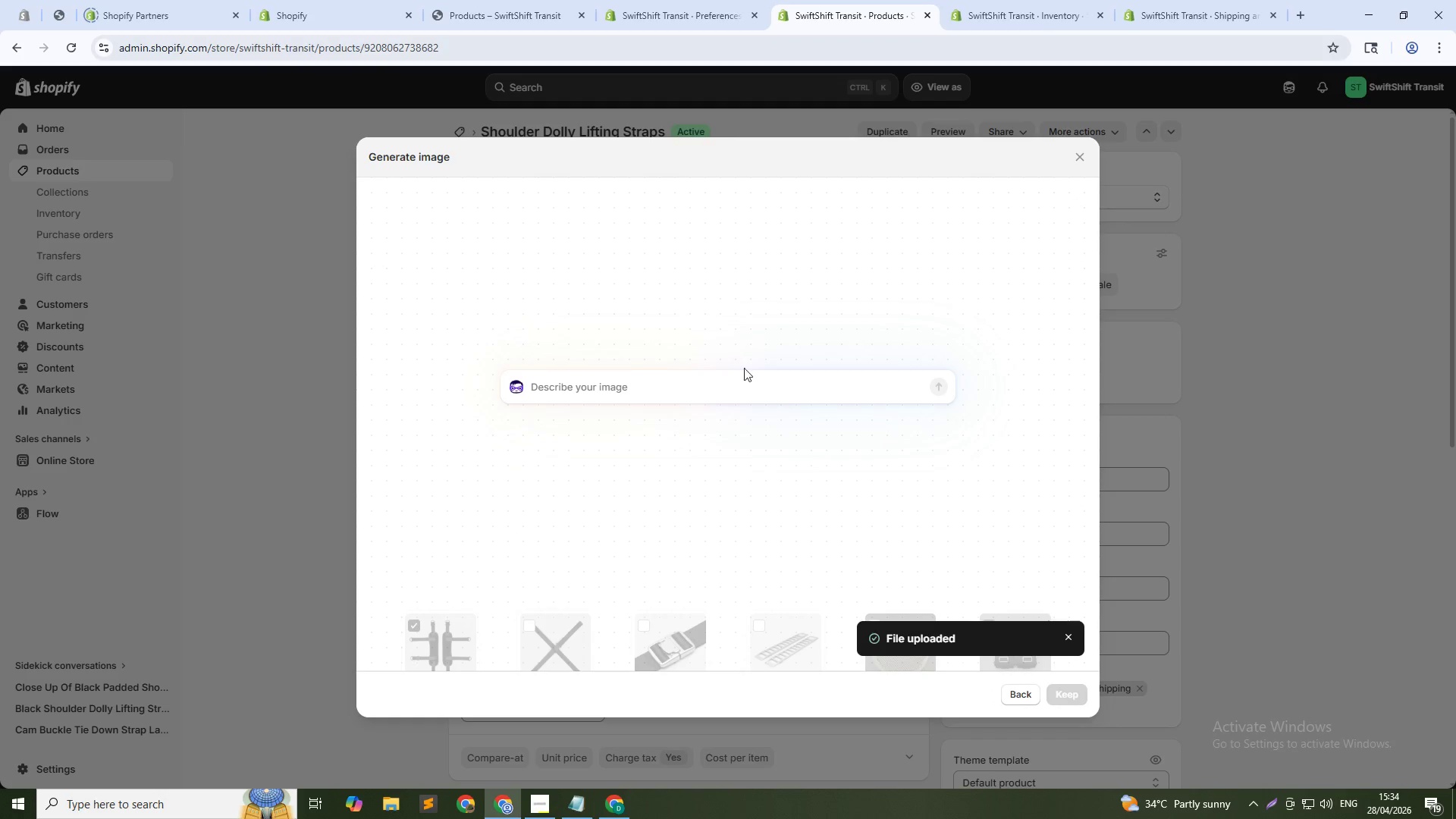 
type(Black shoulder dolly straps crossed diagoa)
key(Backspace)
type(nally on solid light gray background. Buckles visible. Top-down view. Bright even studio lighting. NO shadows. product catalog photo. 1:1 square)
 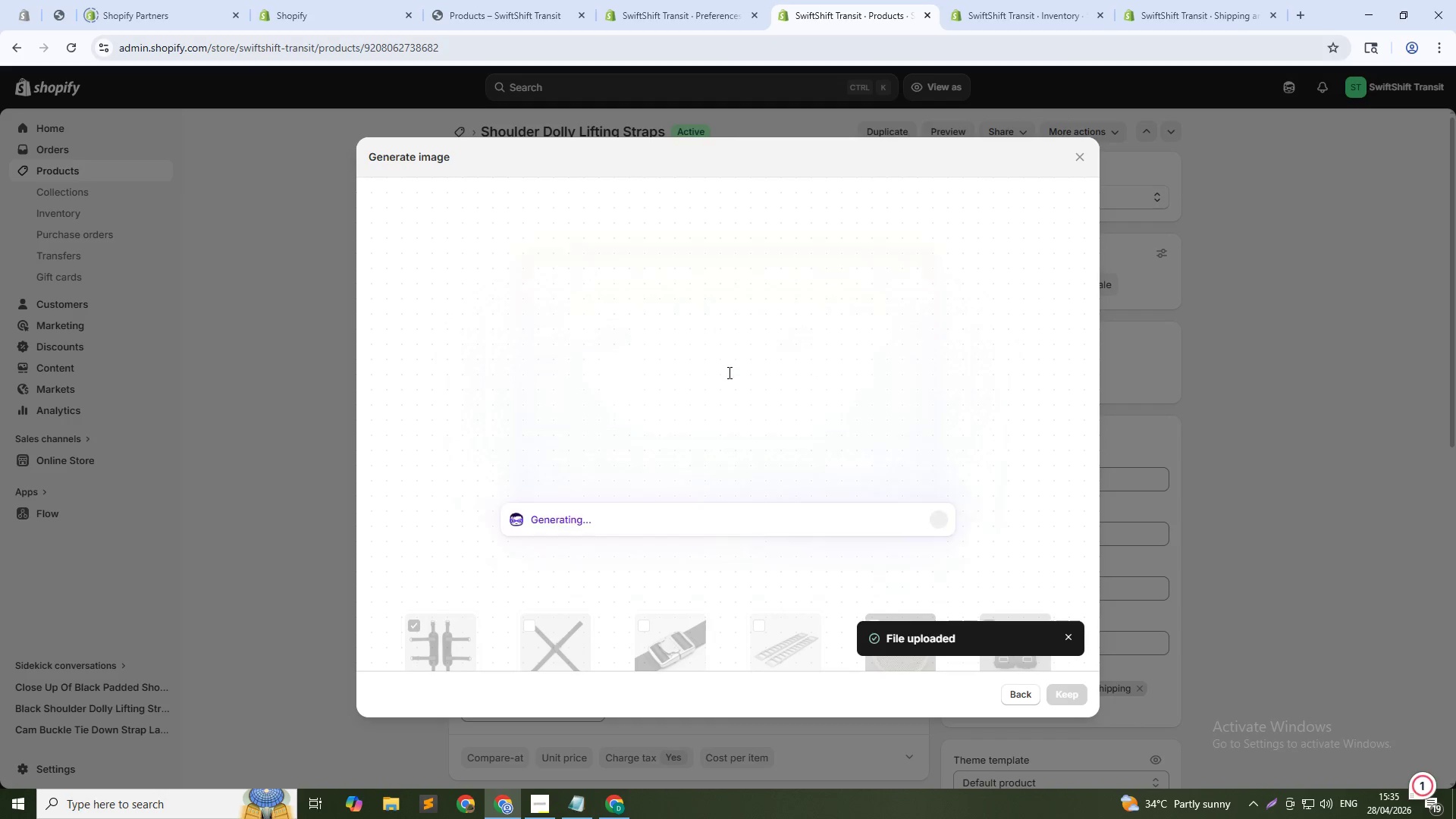 
 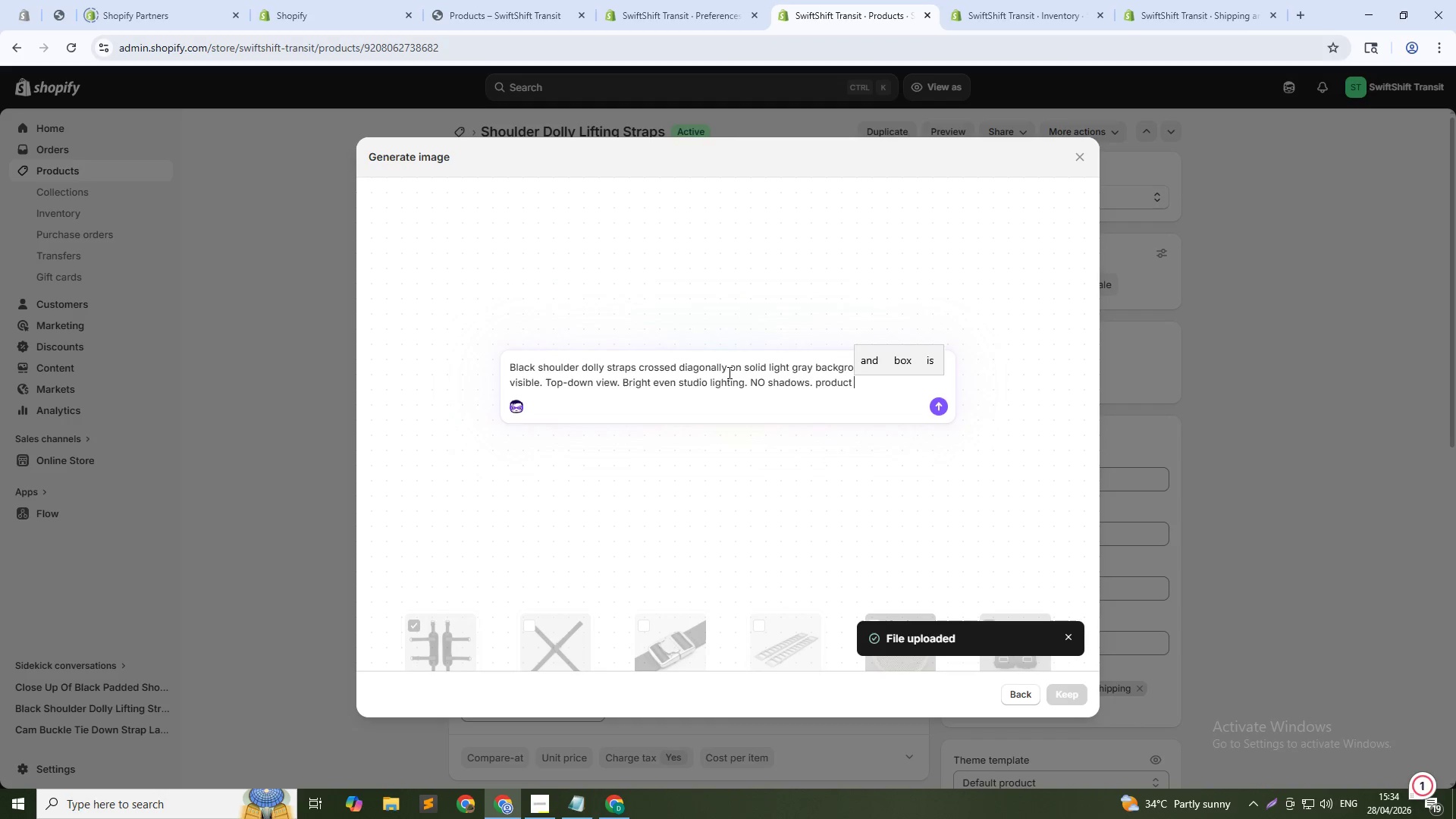 
key(Enter)
 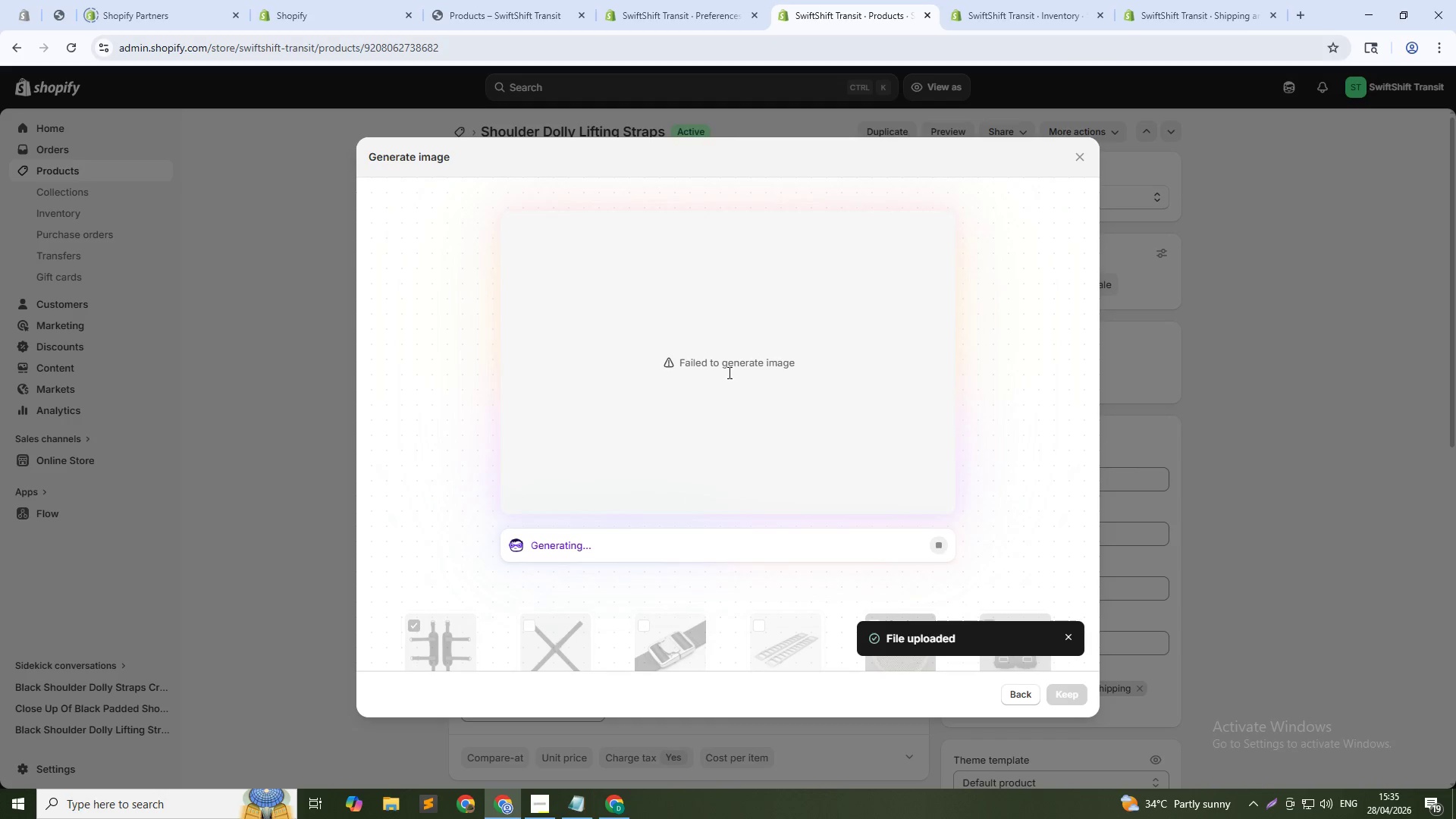 
wait(19.39)
 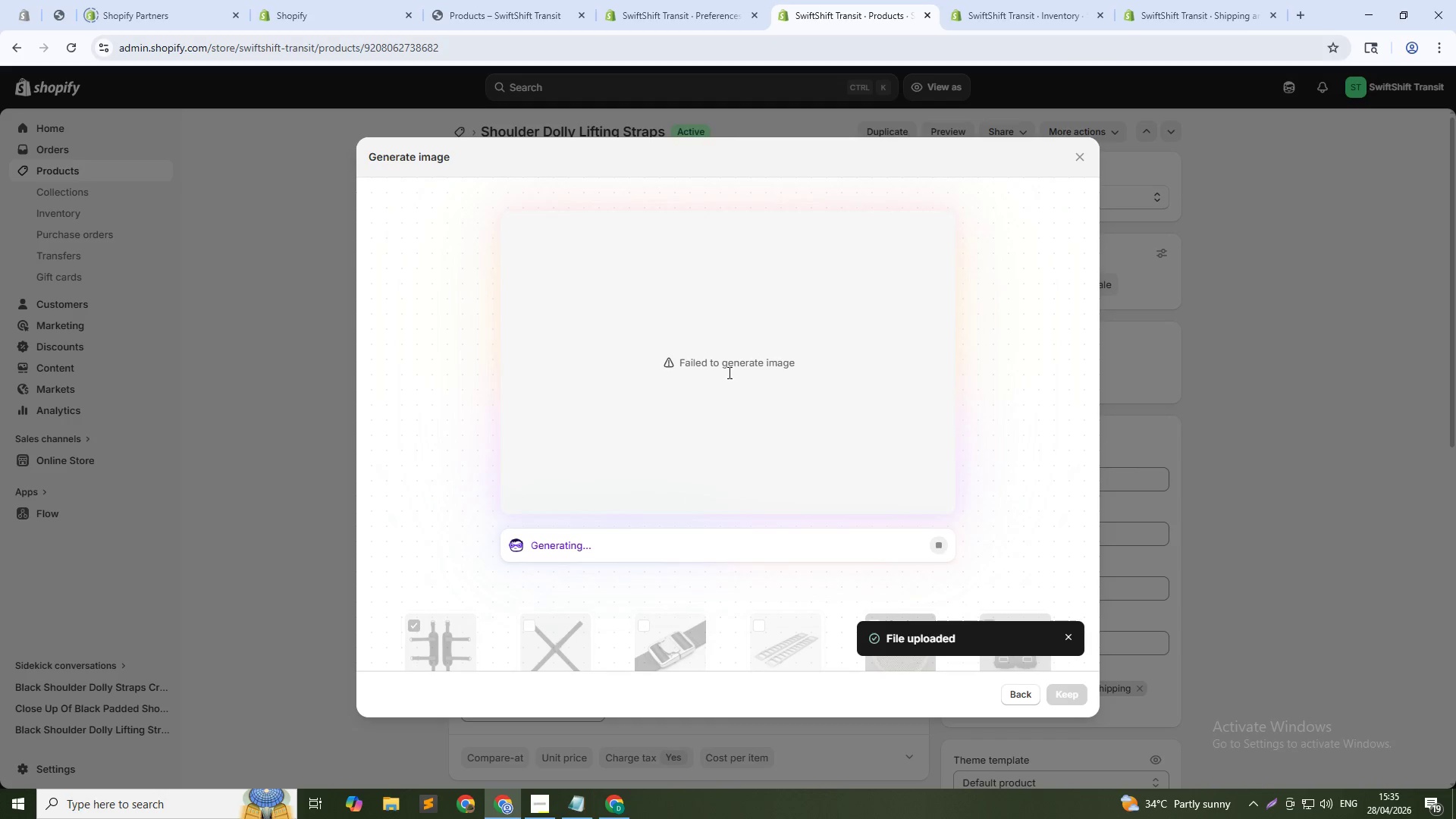 
left_click([1031, 702])
 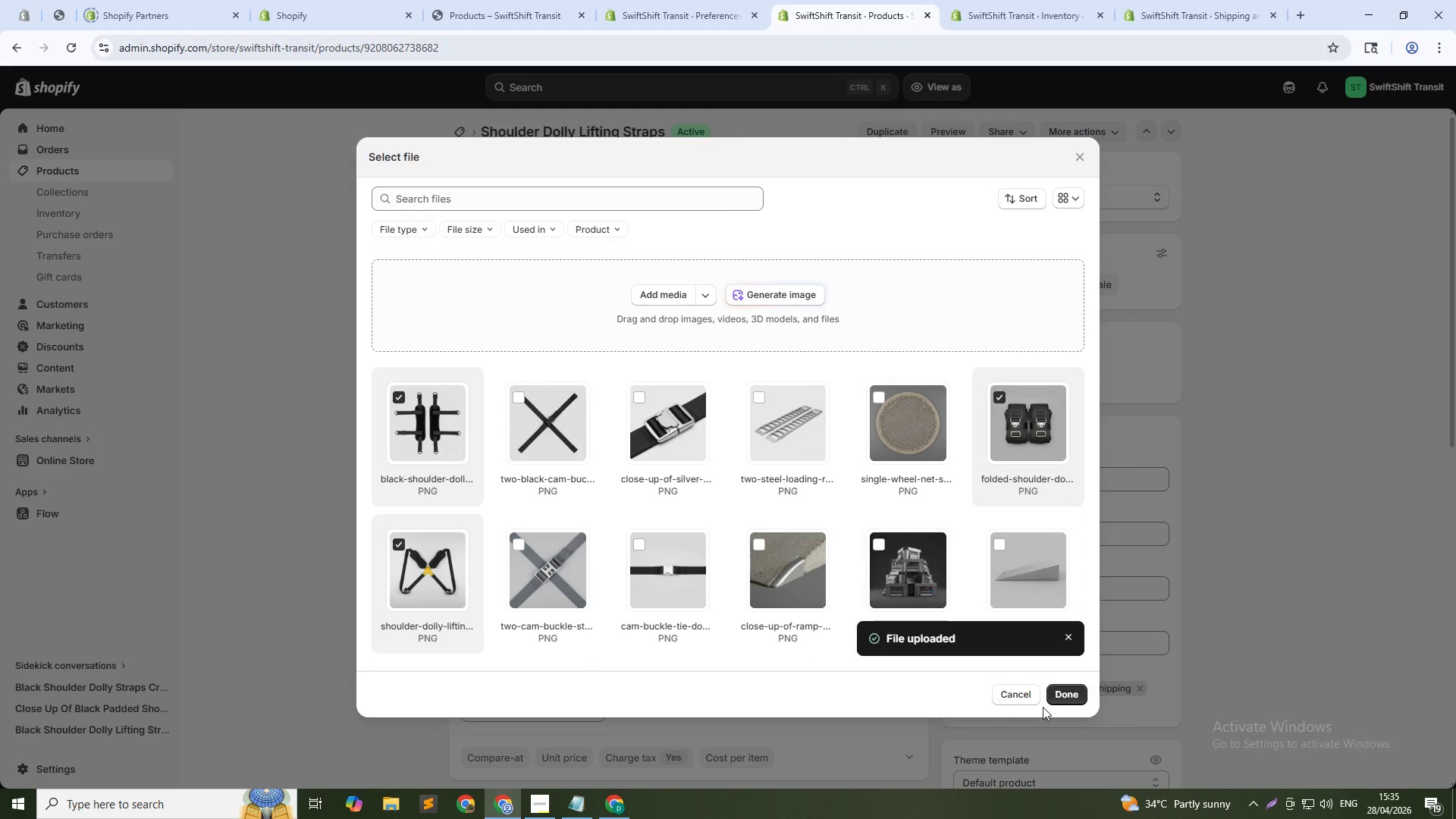 
left_click([1074, 694])
 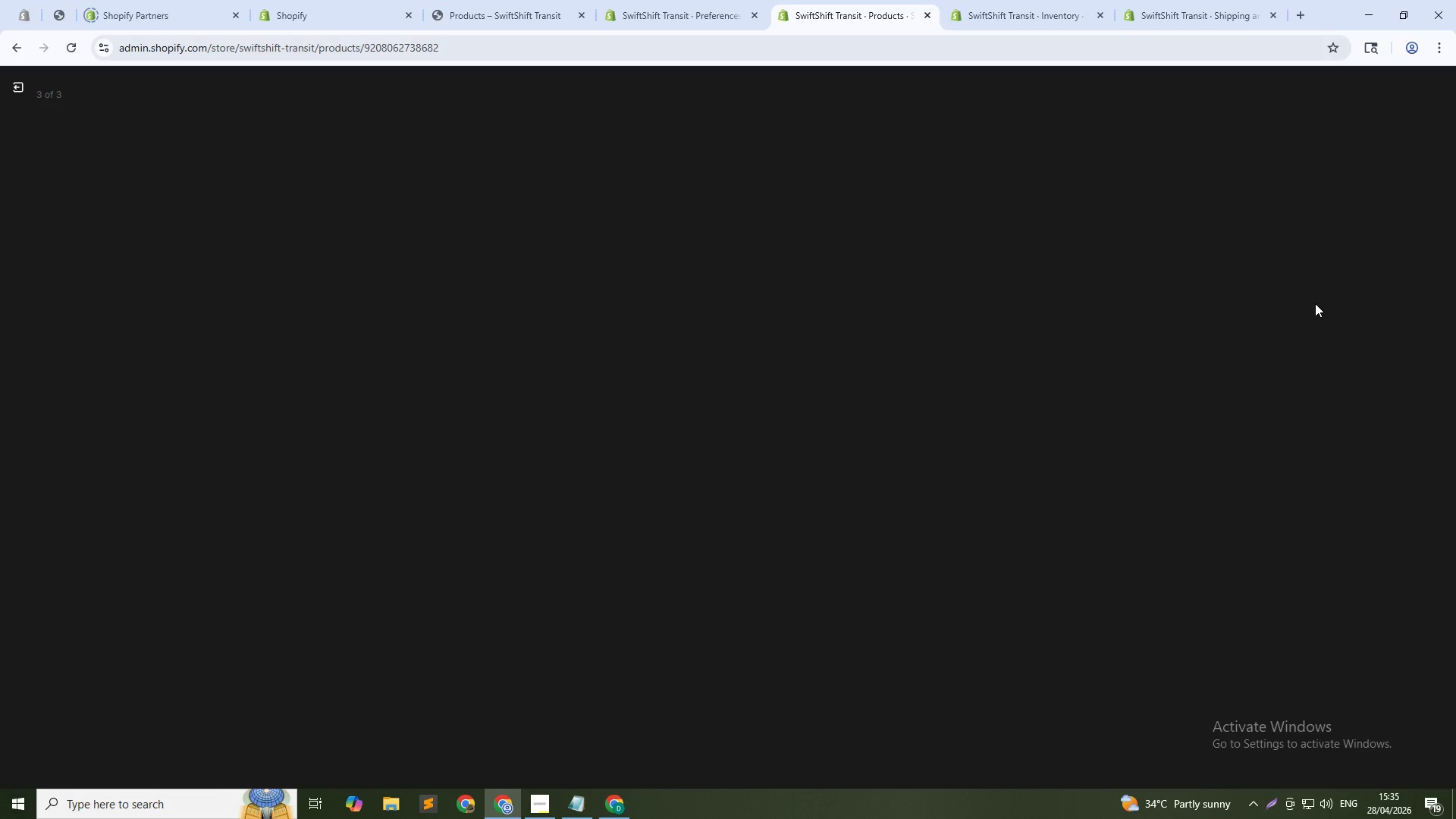 
wait(7.08)
 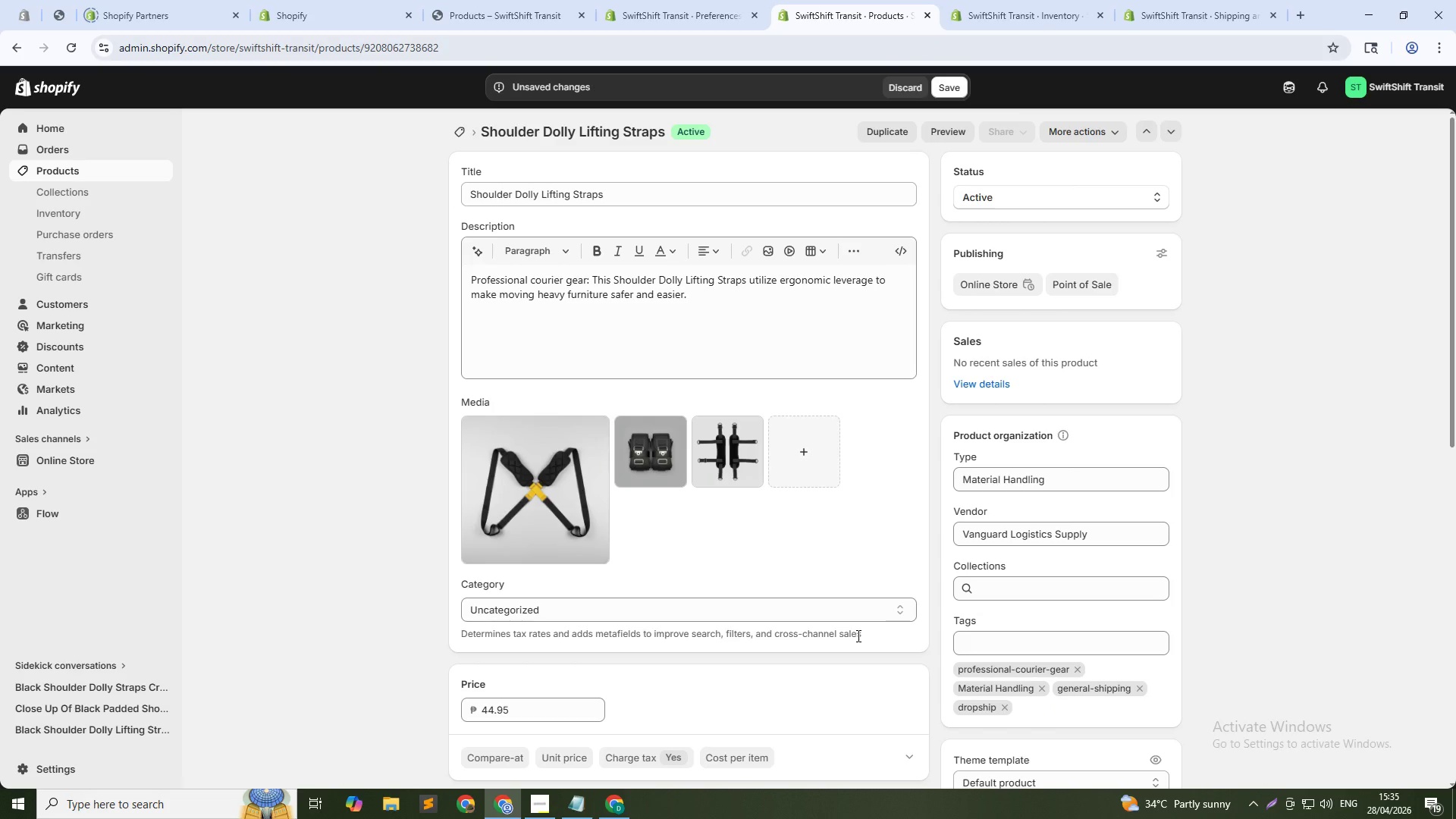 
left_click([1306, 257])
 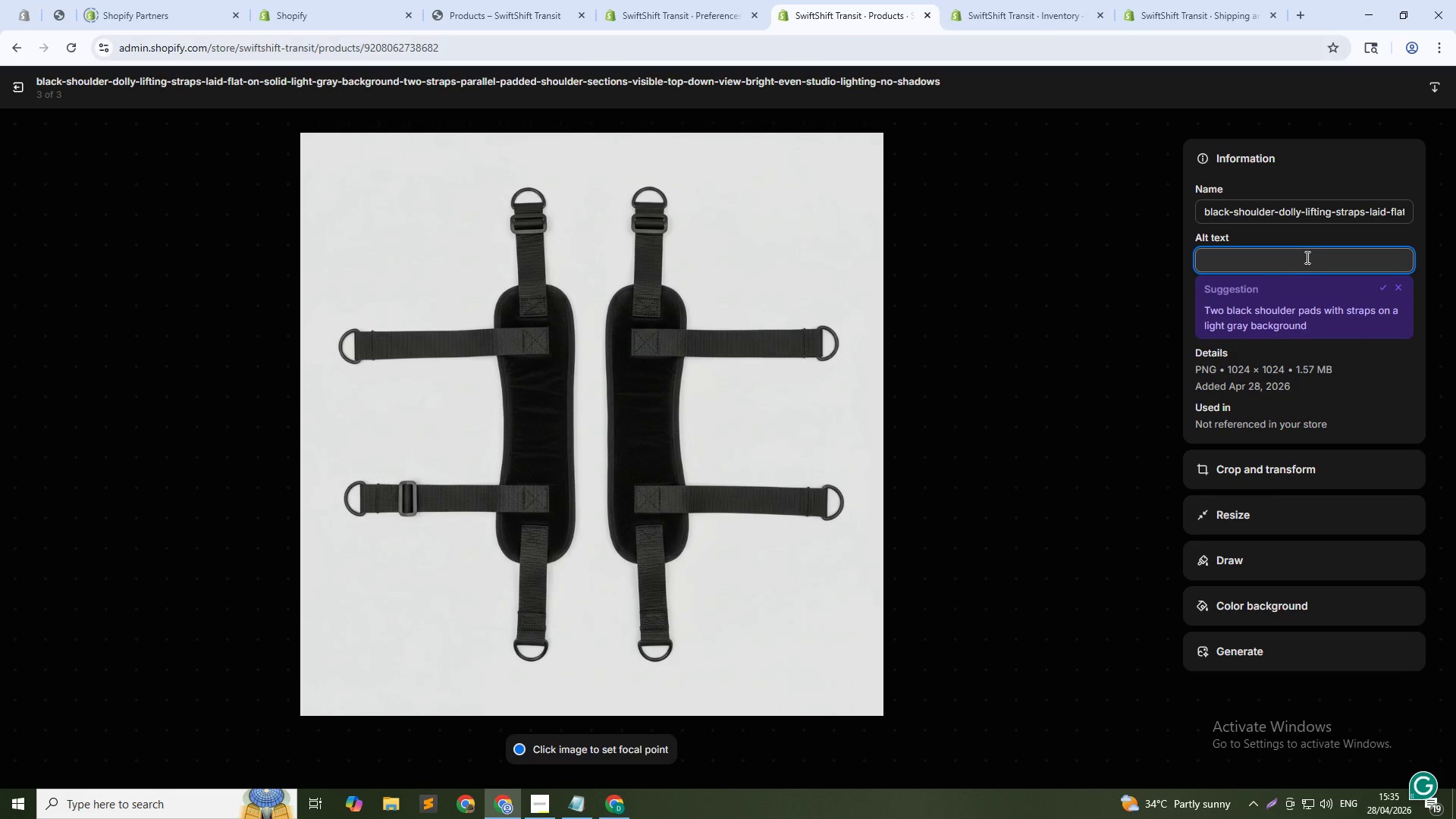 
type(Shoulder dolly lifting straps laid flat - ergonomic furniture moving equipment)
 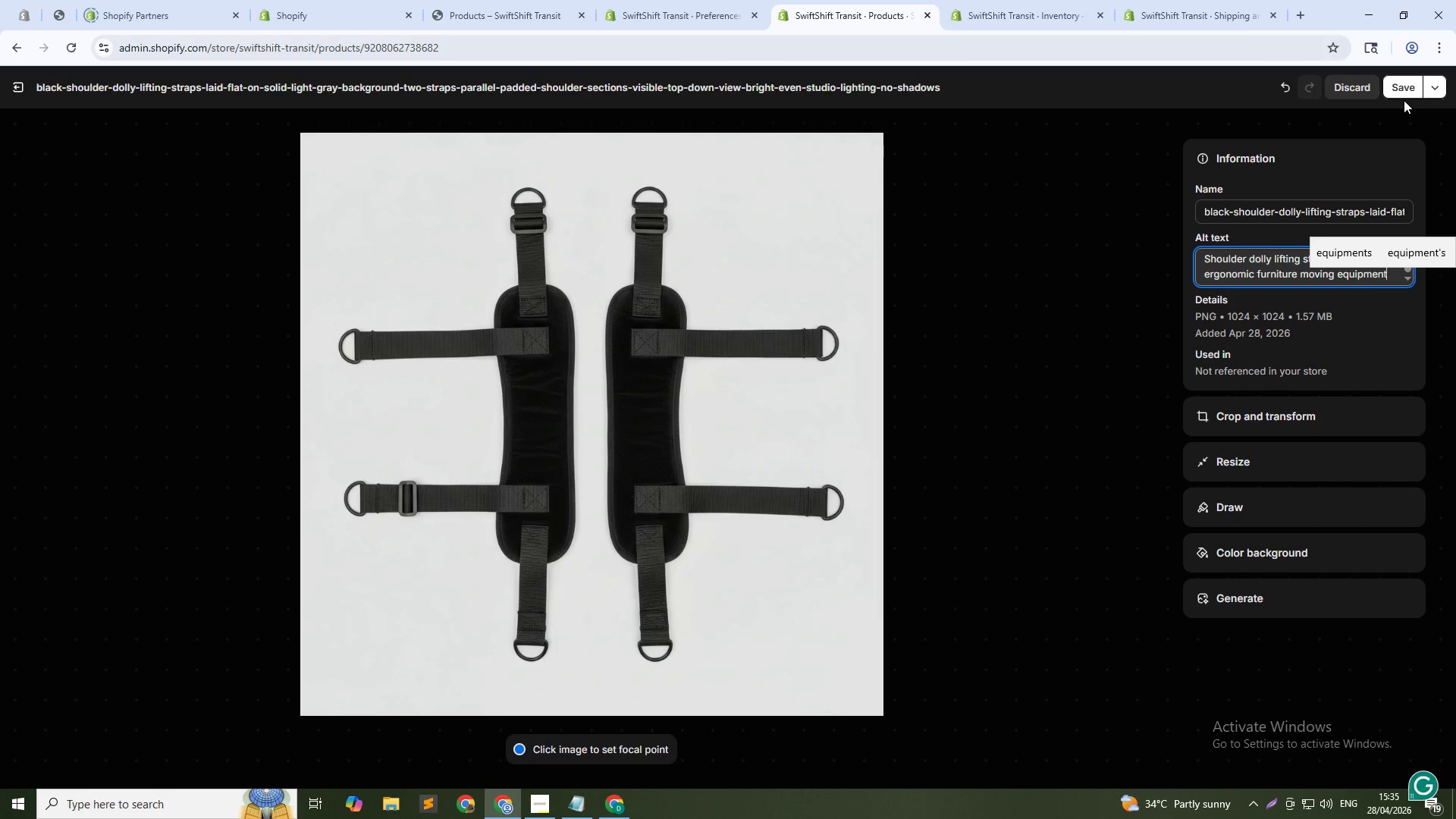 
left_click([1404, 93])
 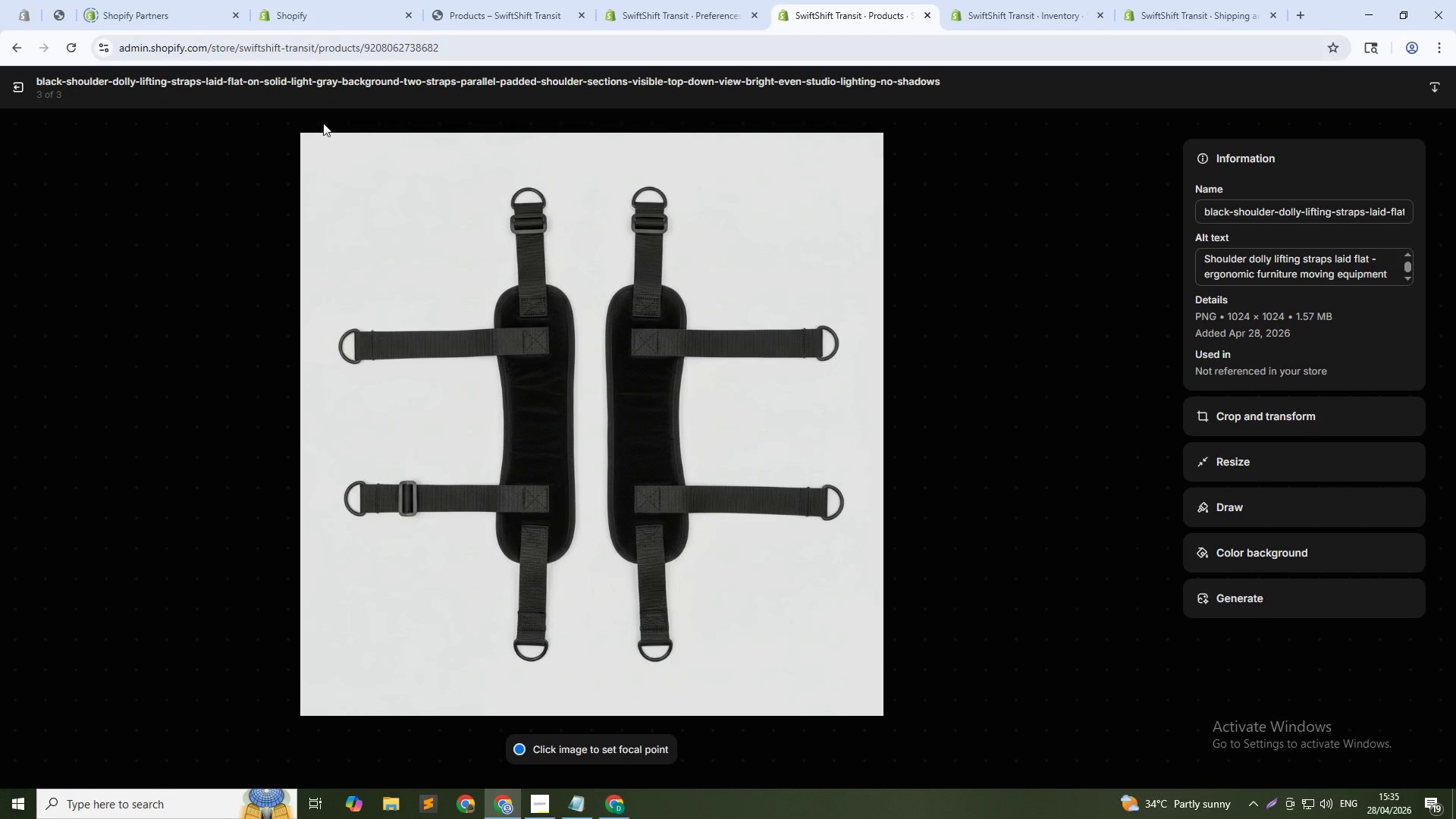 
left_click([28, 93])
 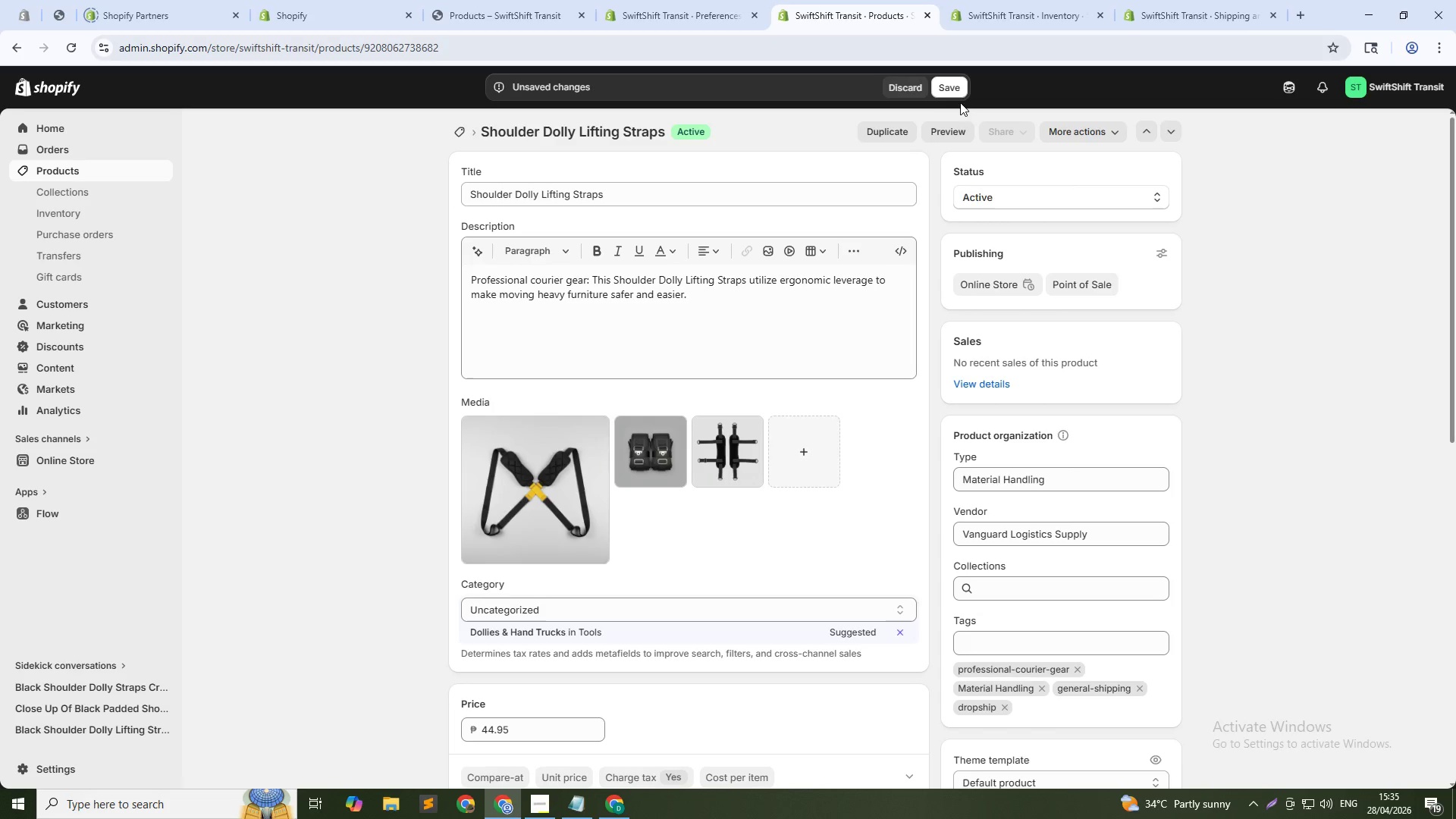 
left_click([956, 92])
 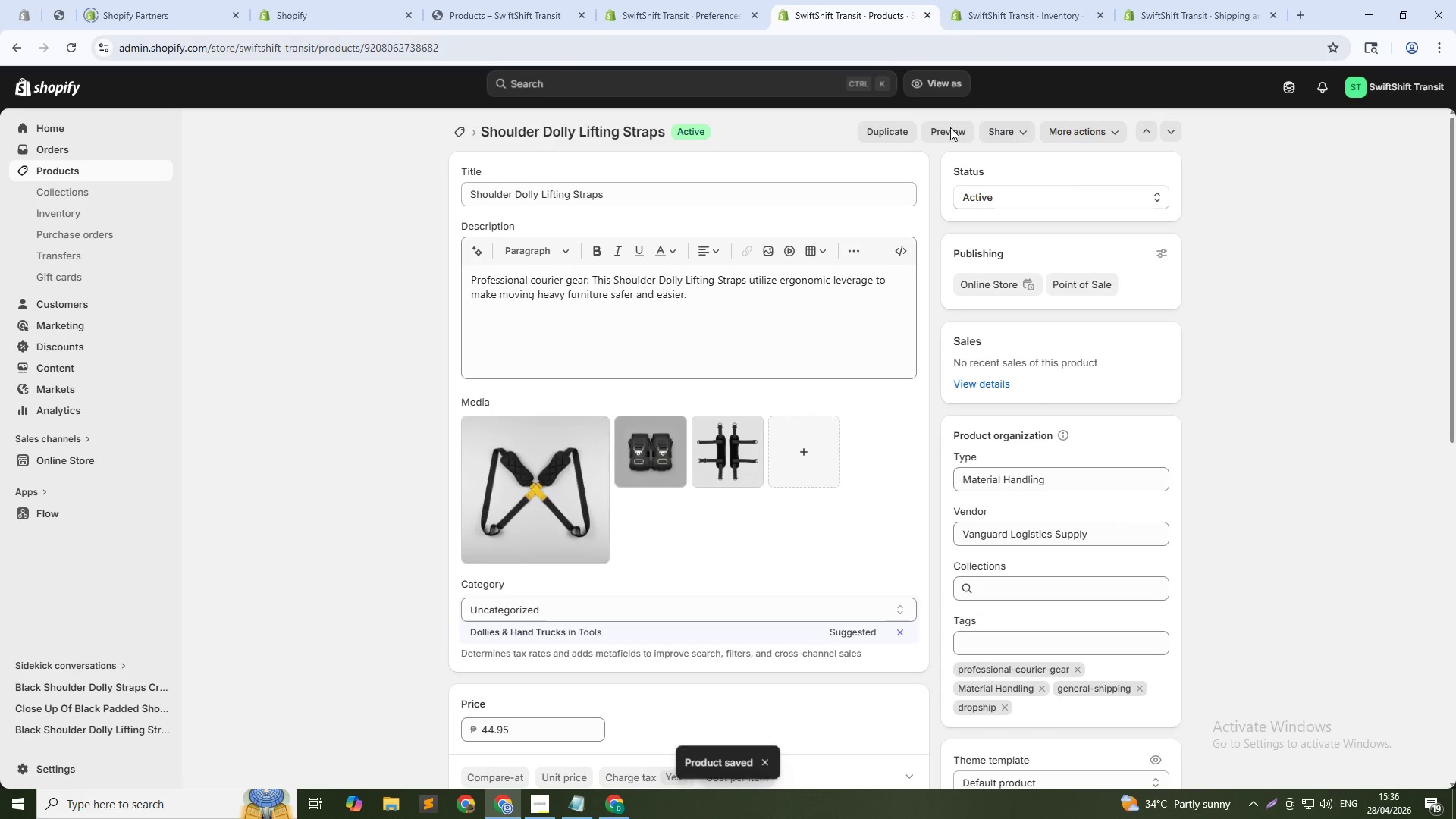 
left_click([461, 127])
 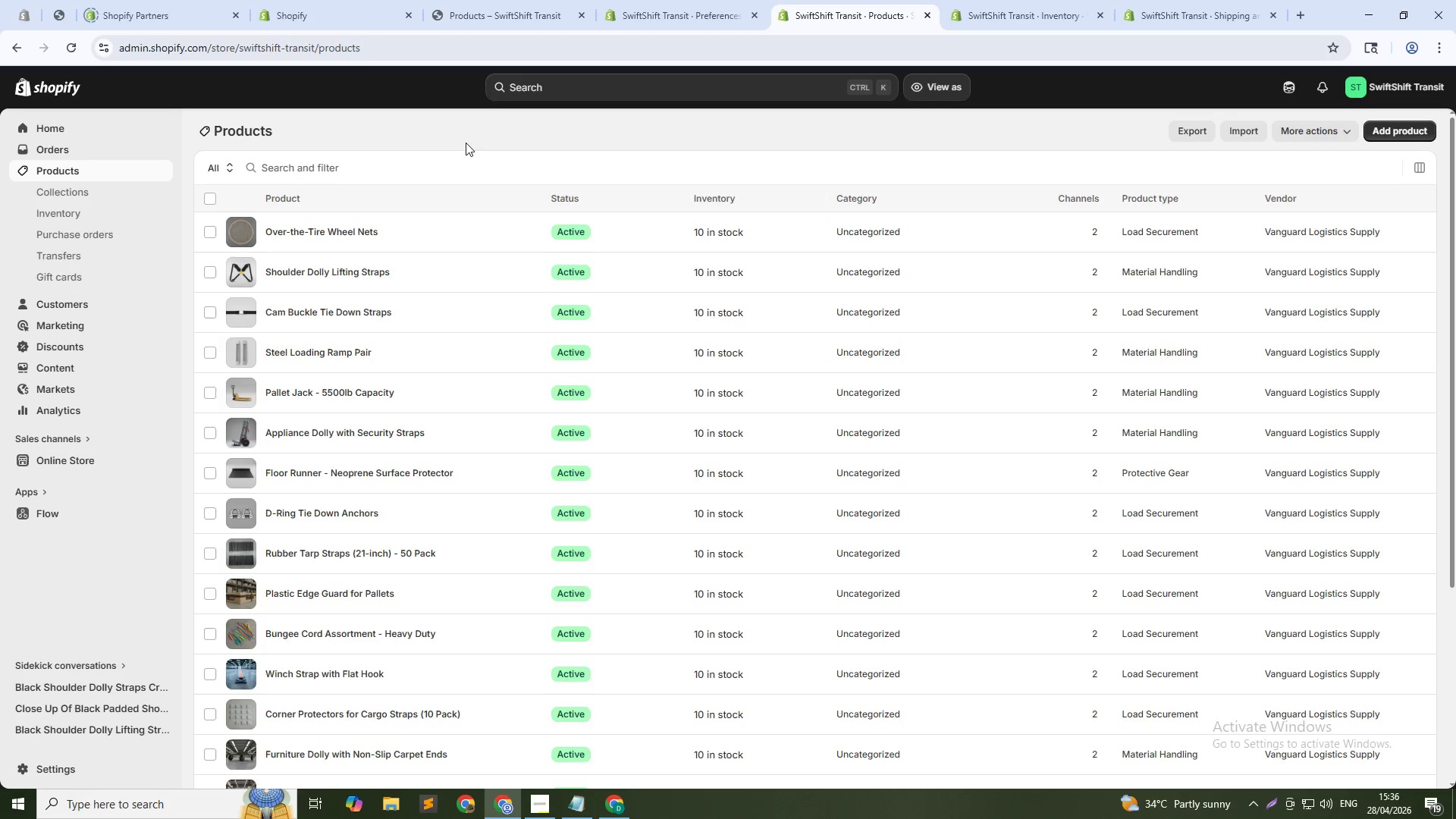 
wait(12.8)
 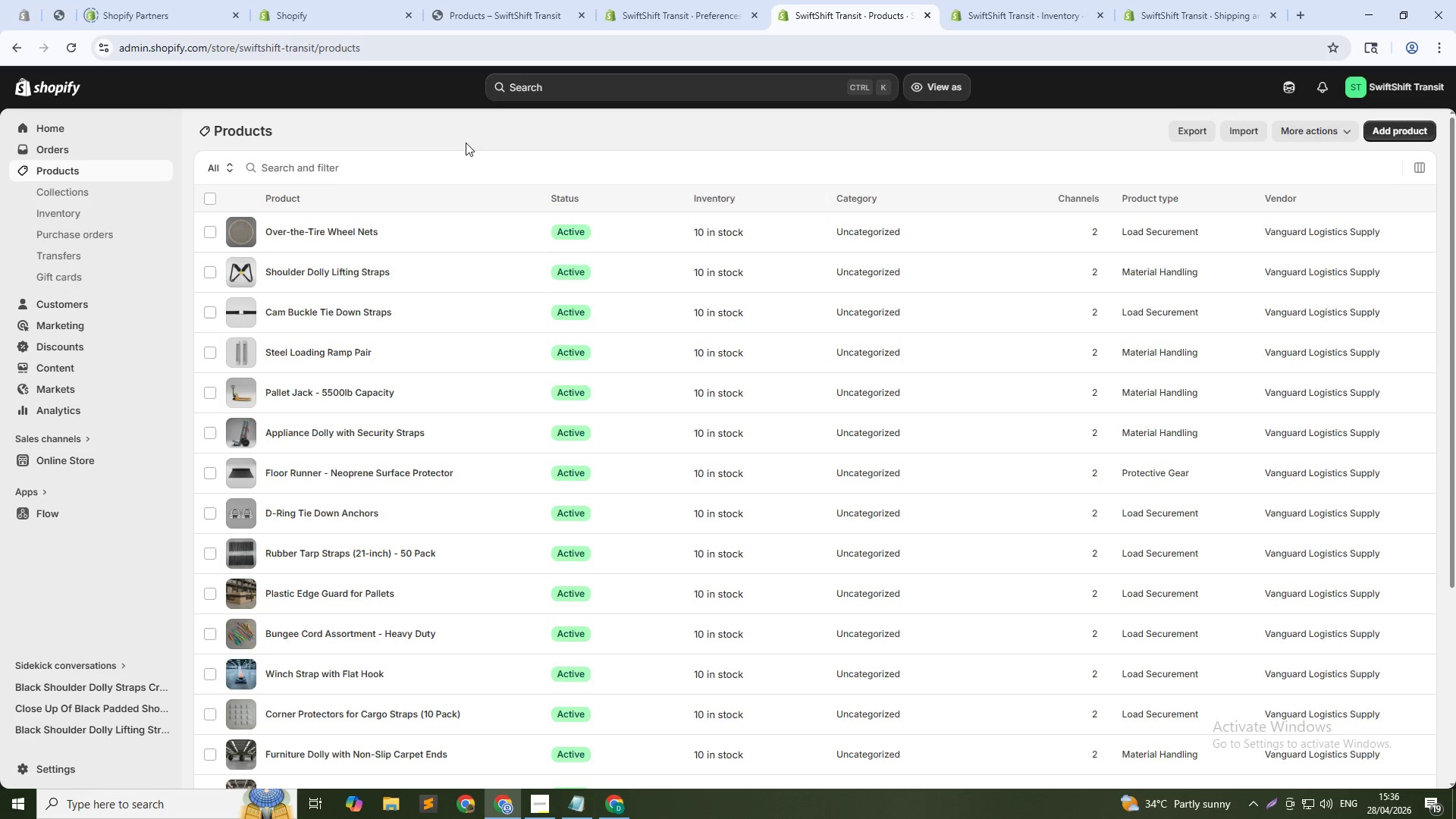 
key(Alt+Tab)